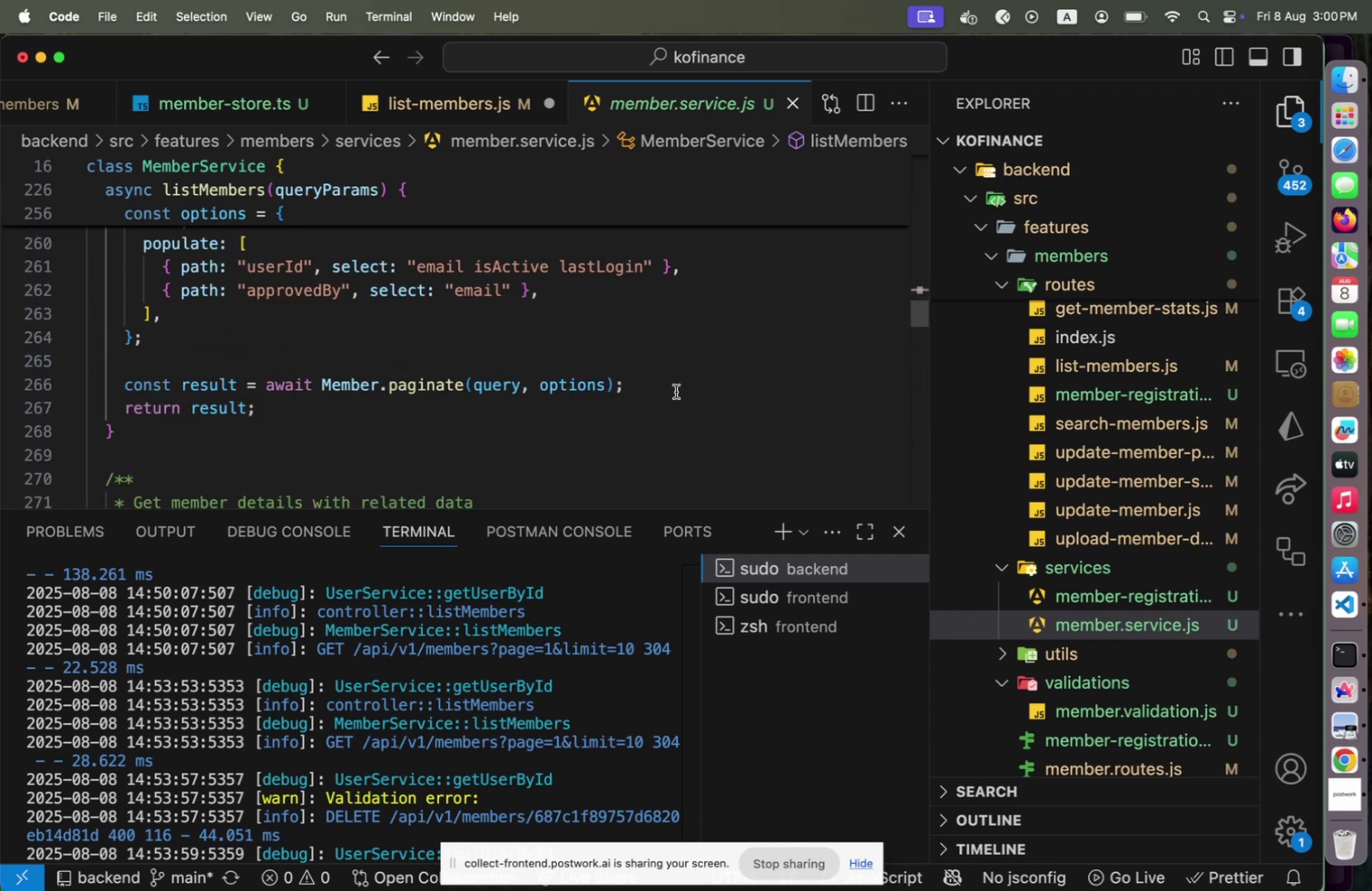 
left_click([696, 395])
 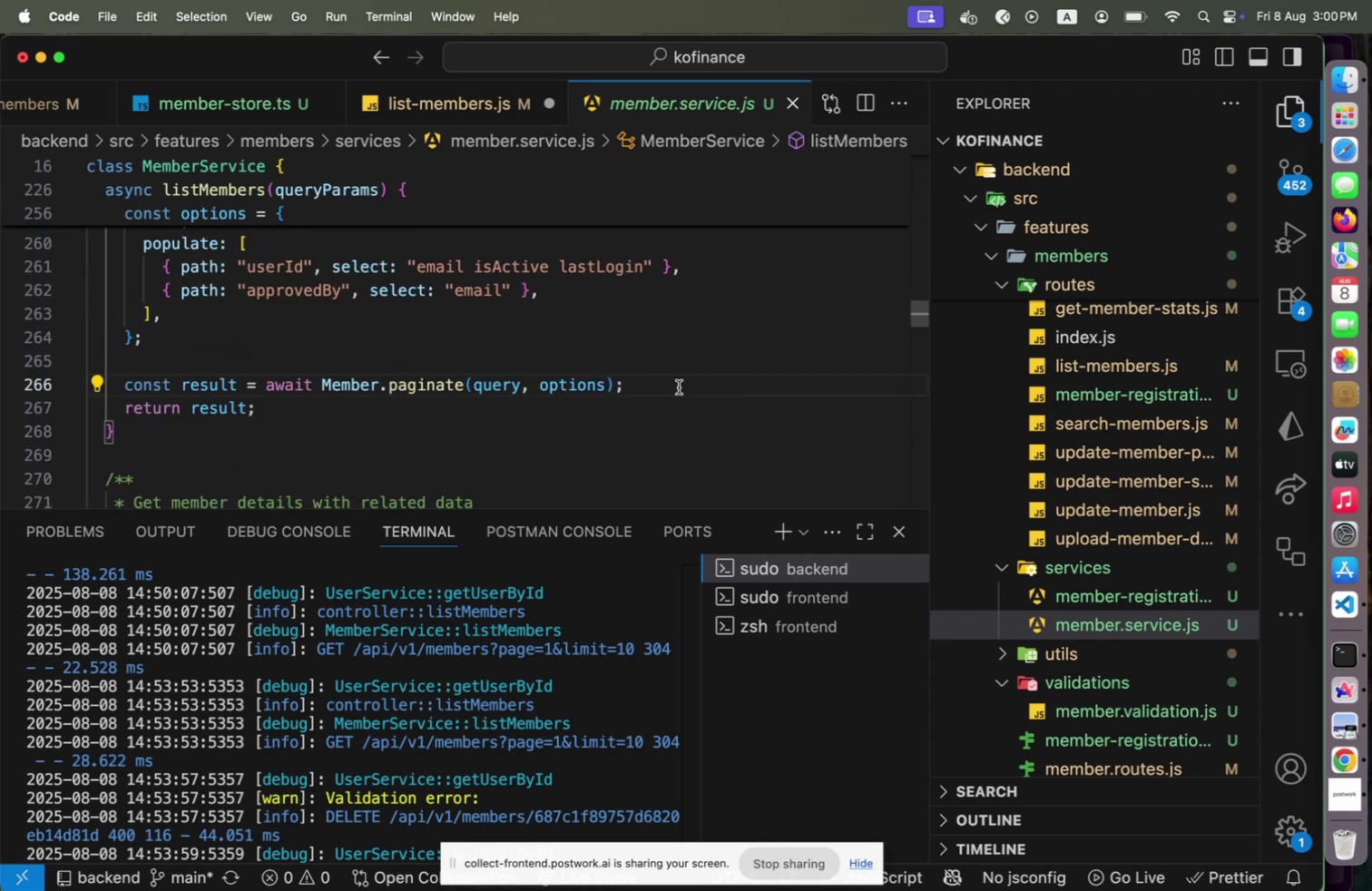 
left_click([479, 112])
 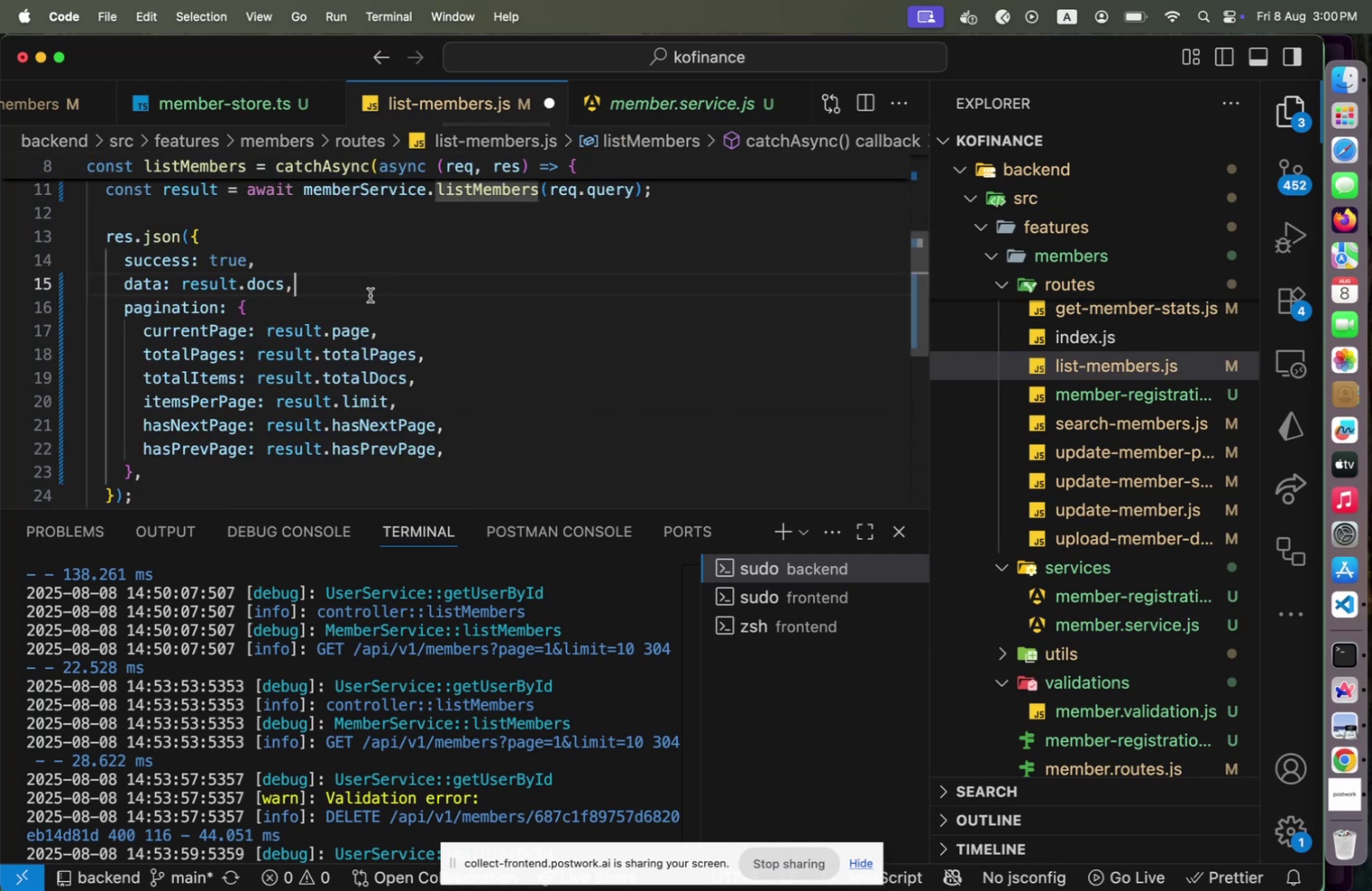 
left_click([370, 295])
 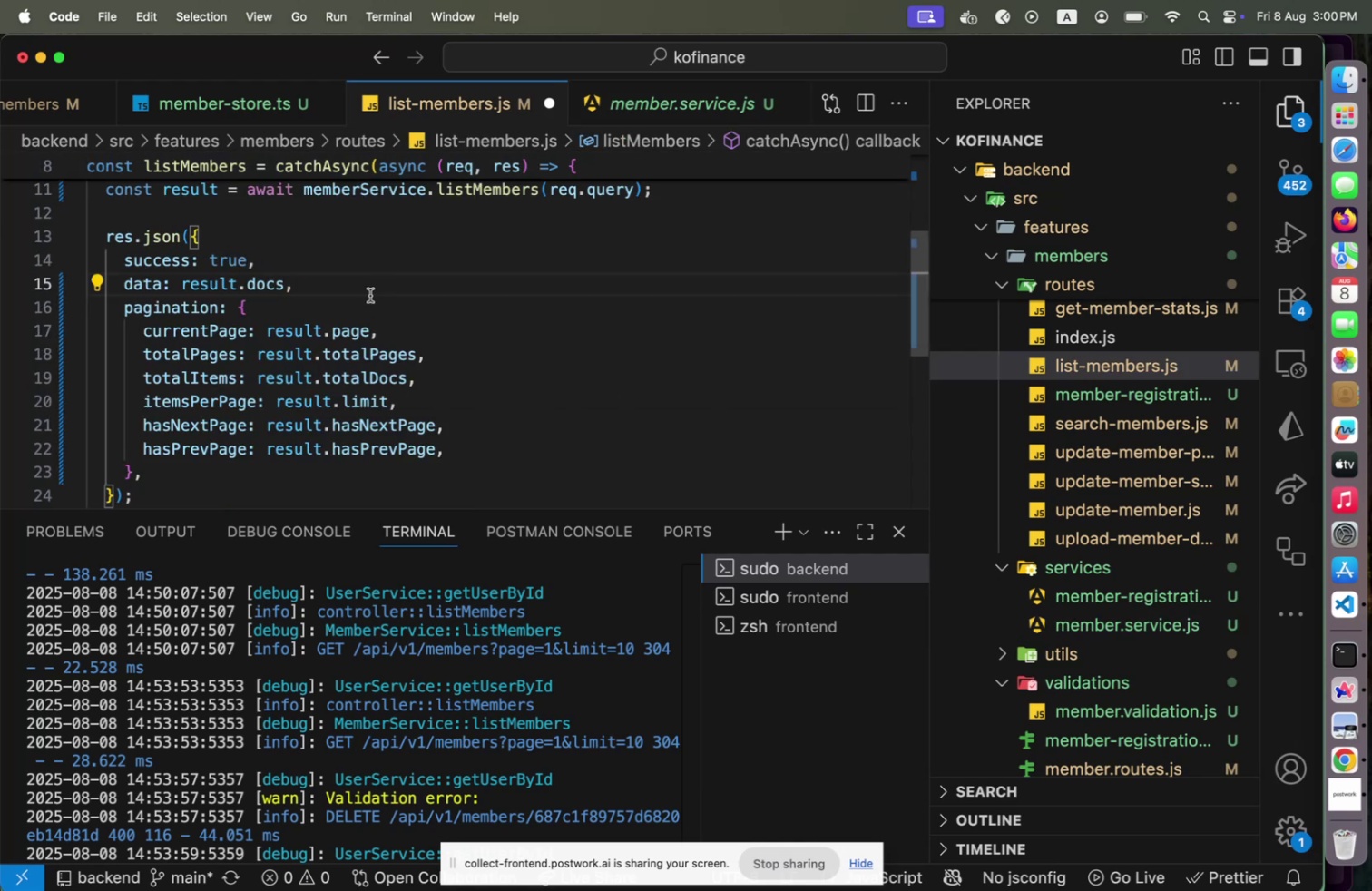 
key(Home)
 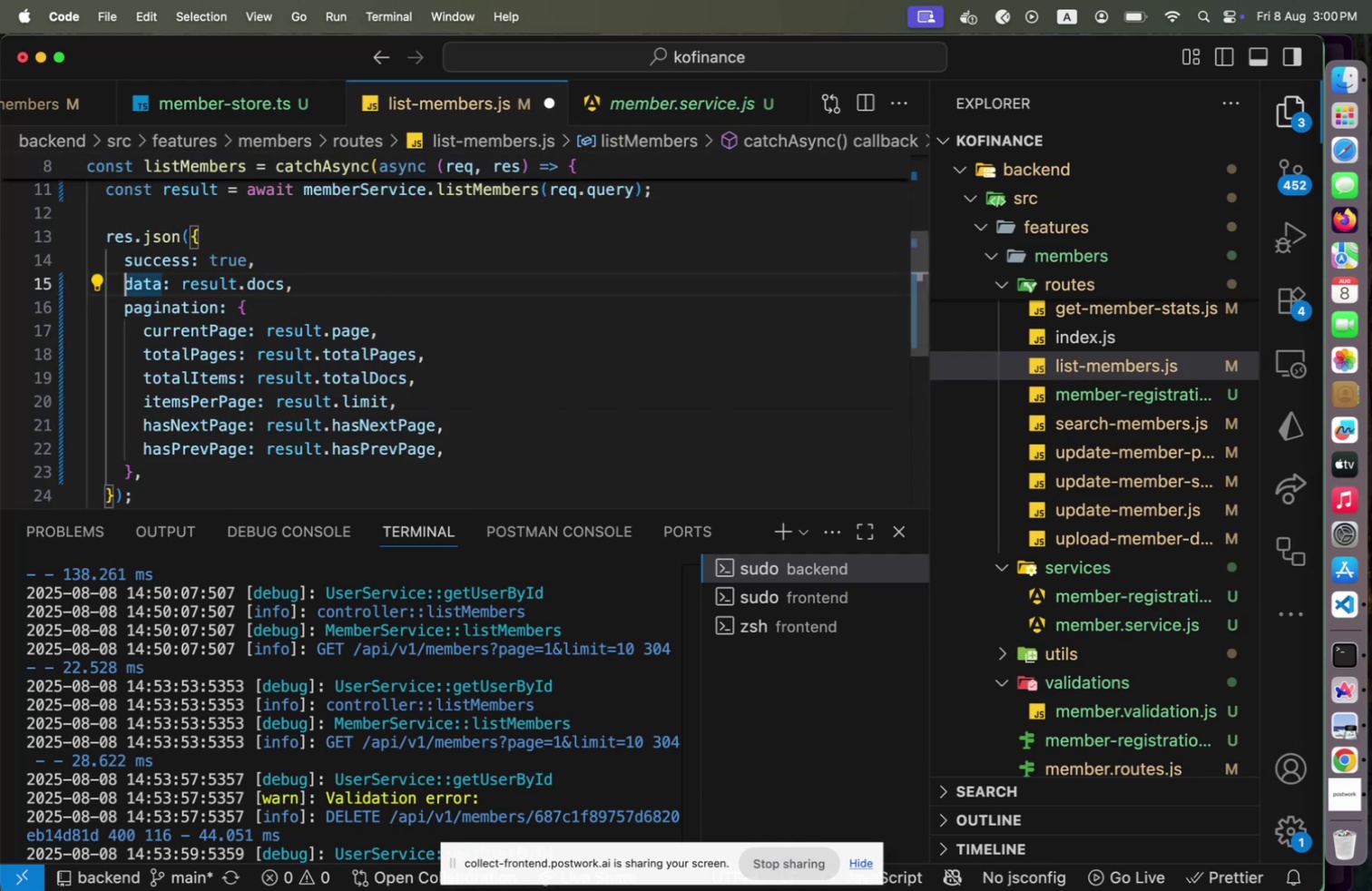 
key(Shift+ShiftLeft)
 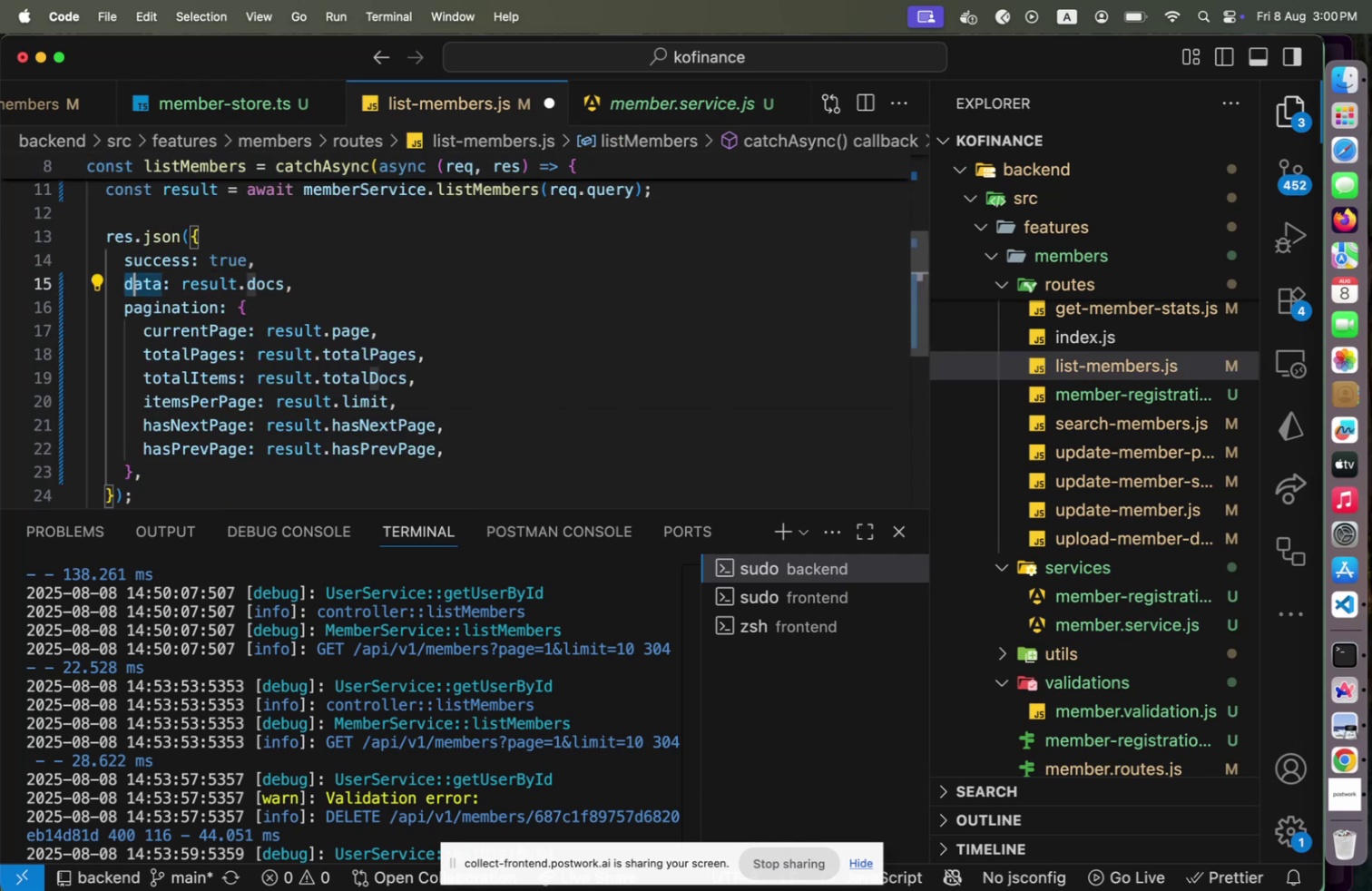 
key(Shift+ArrowRight)
 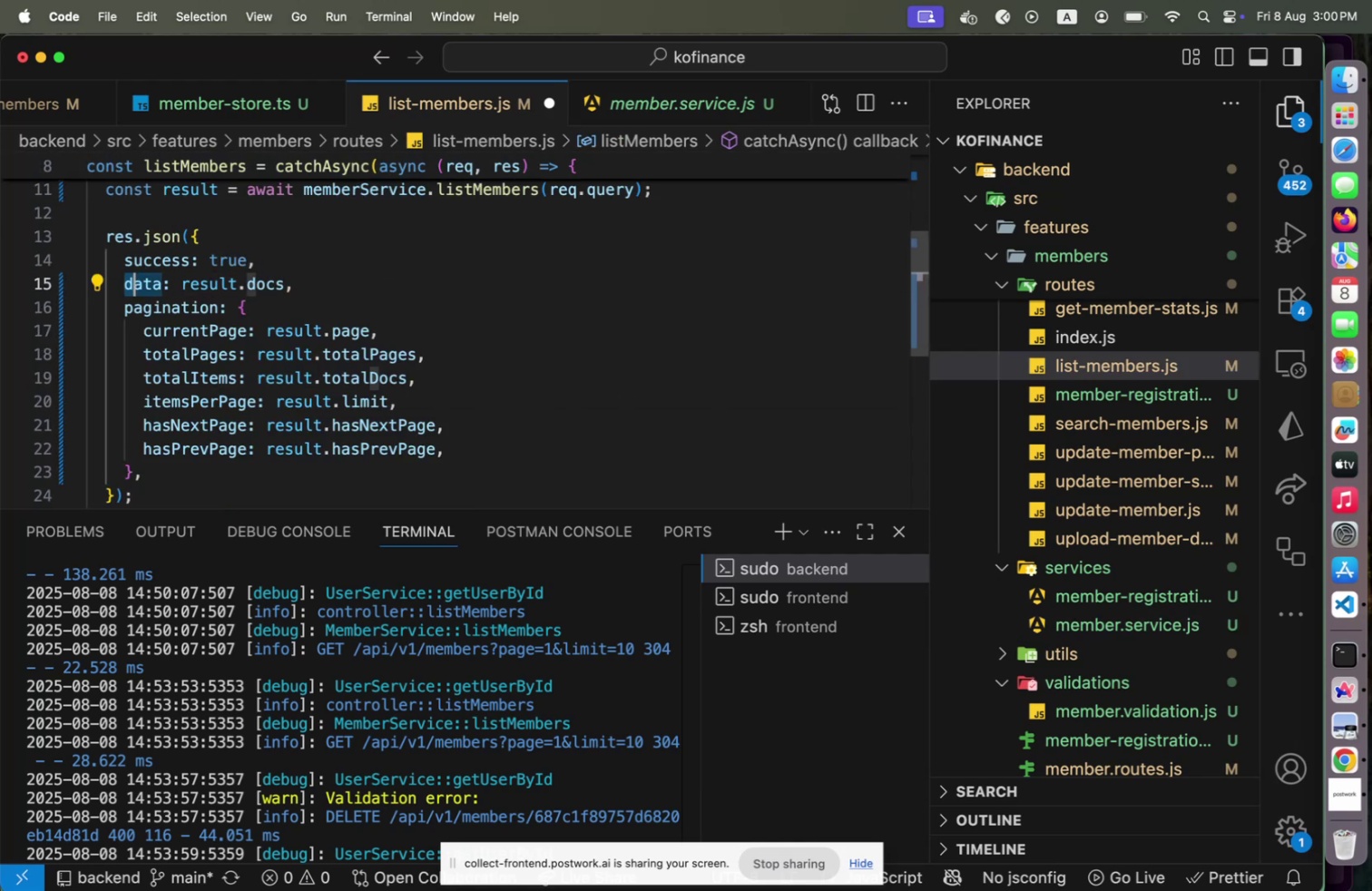 
key(ArrowRight)
 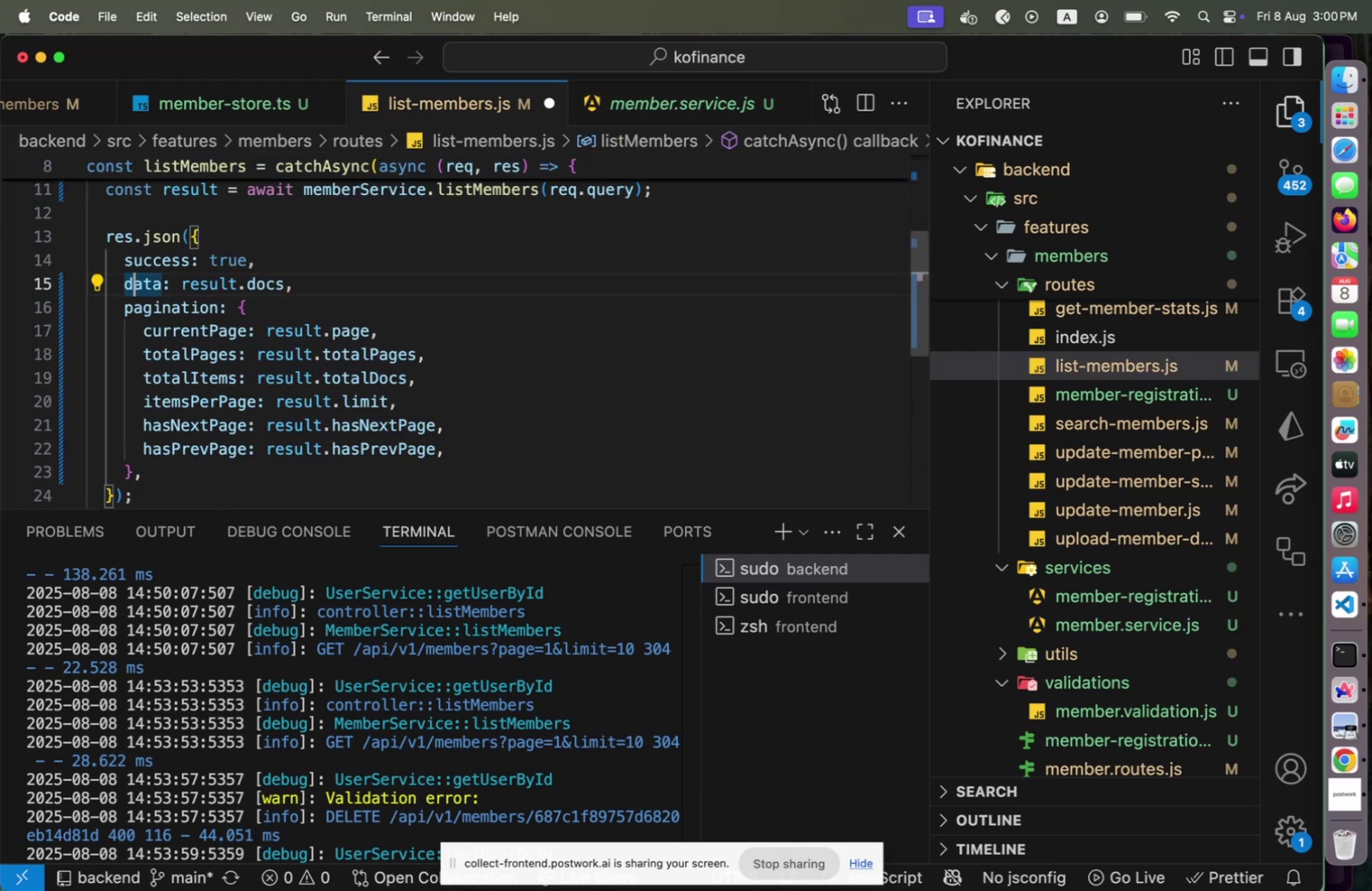 
key(ArrowRight)
 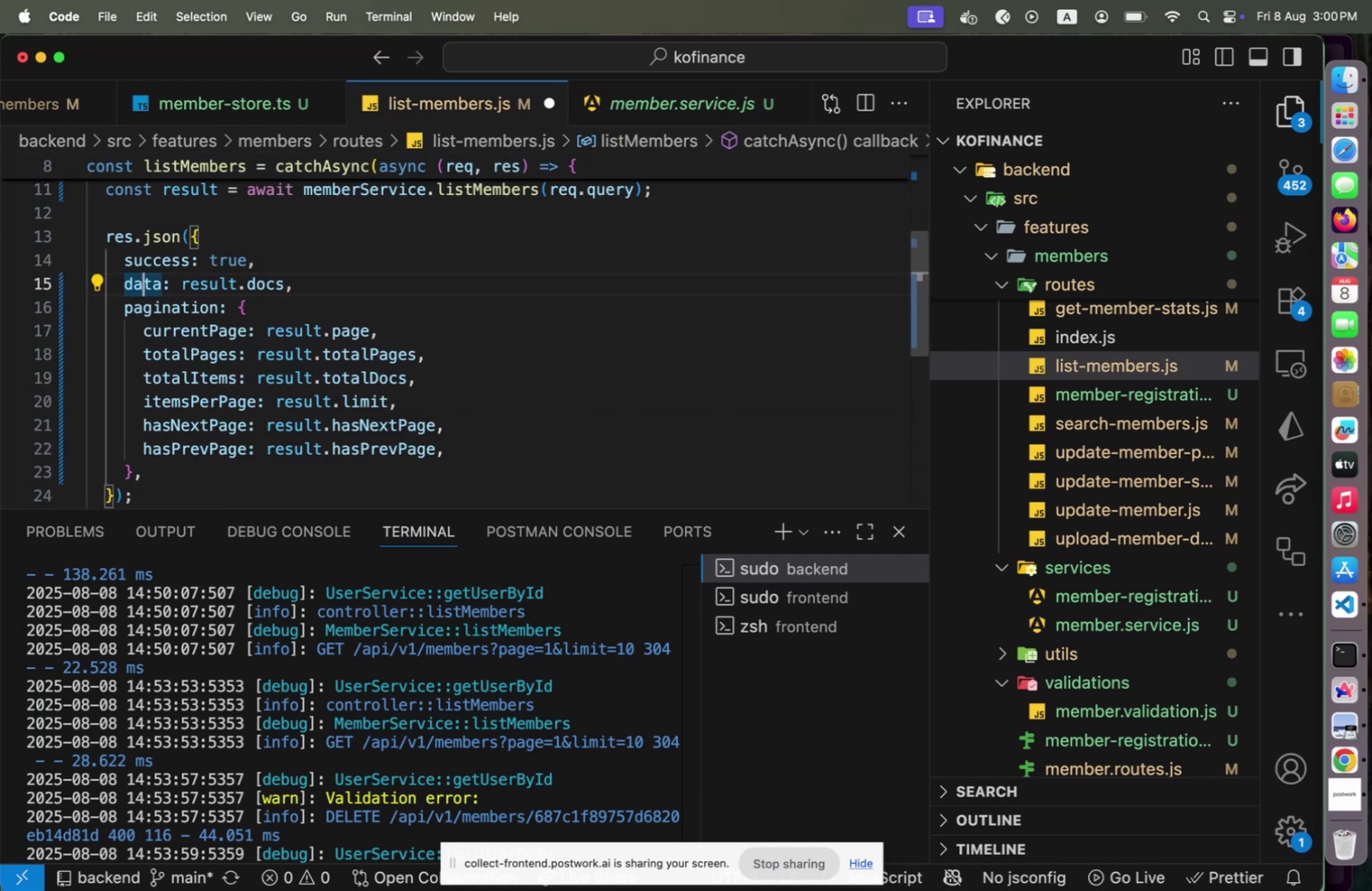 
key(ArrowRight)
 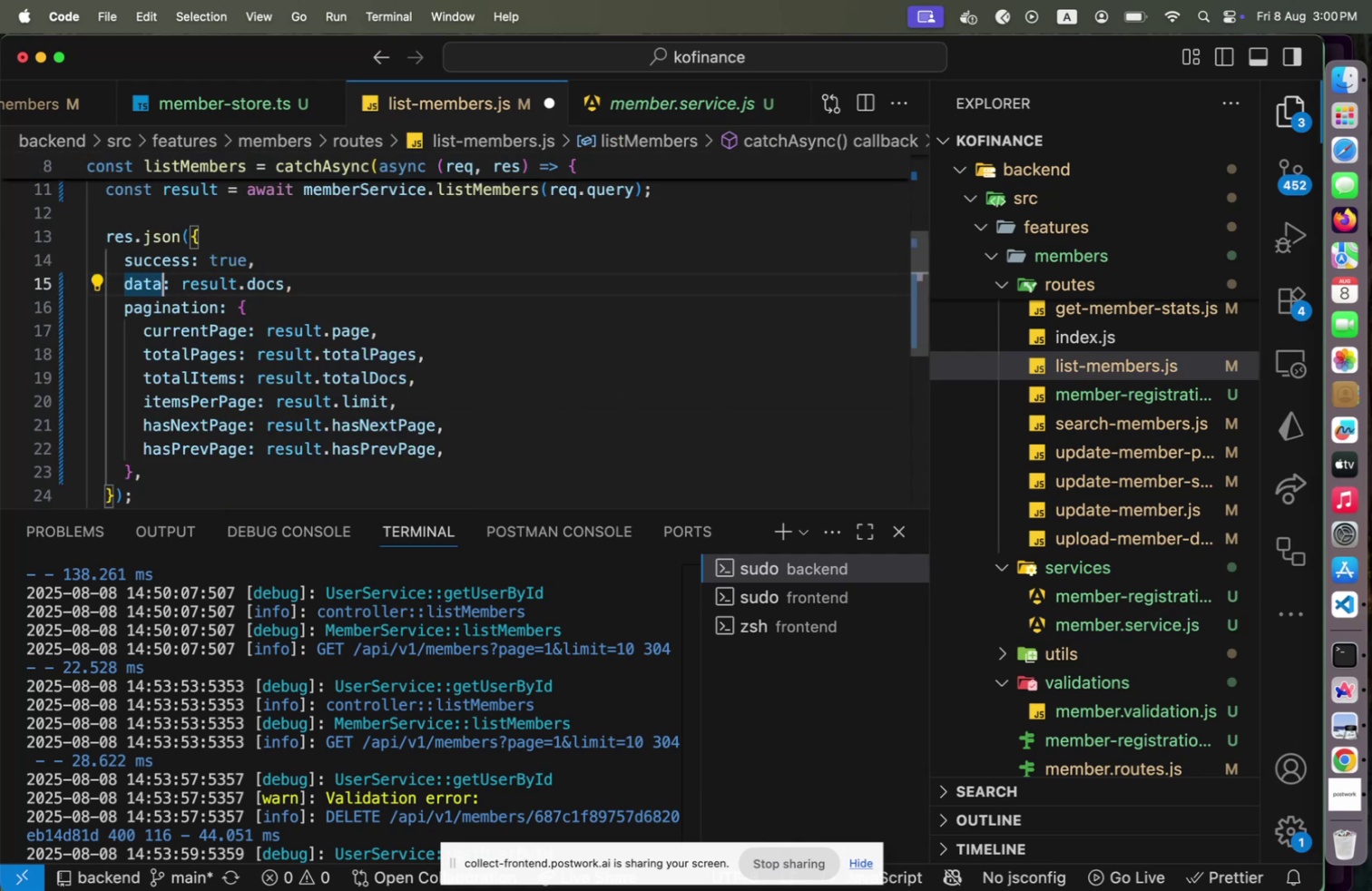 
key(ArrowRight)
 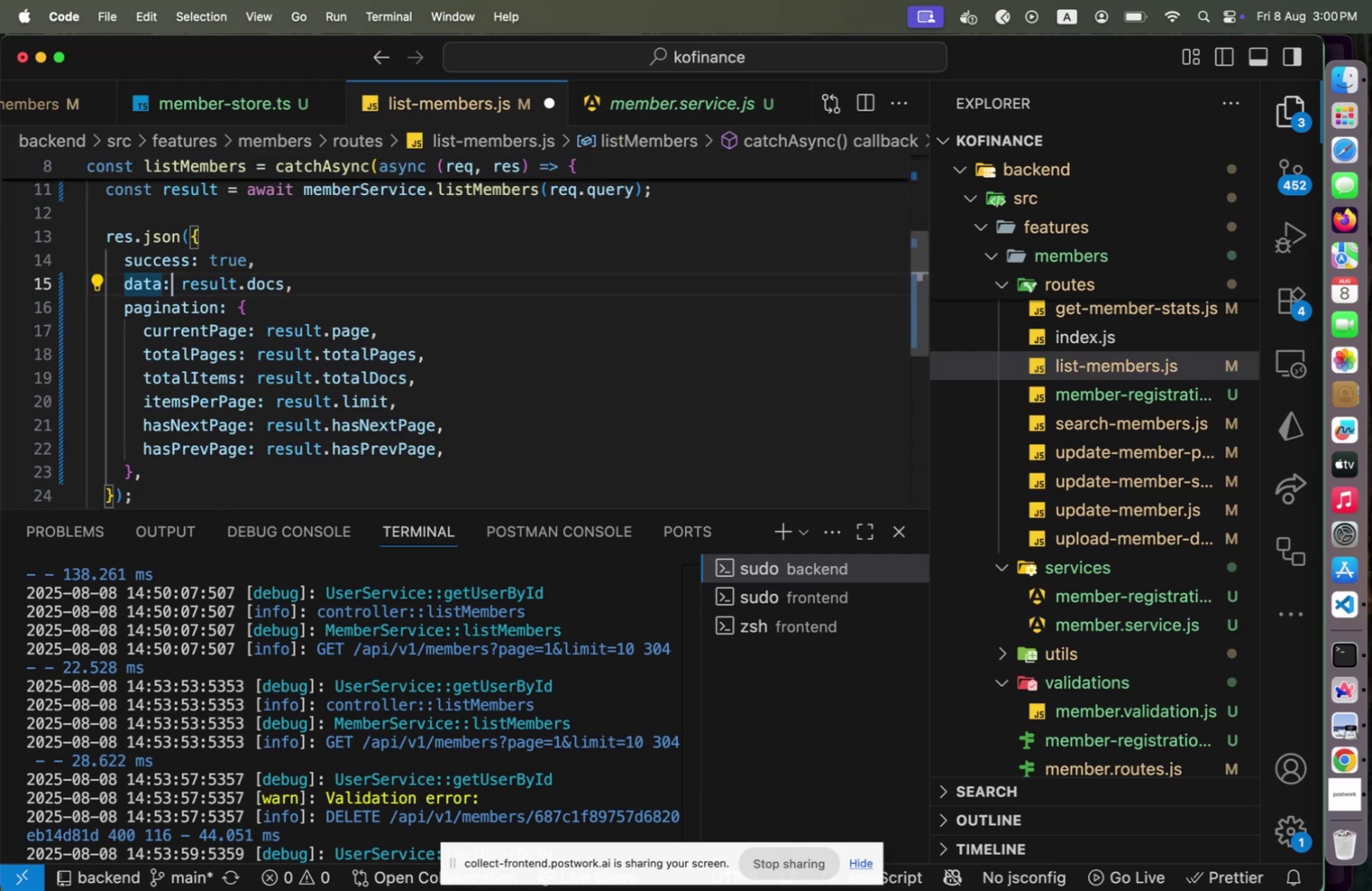 
key(ArrowRight)
 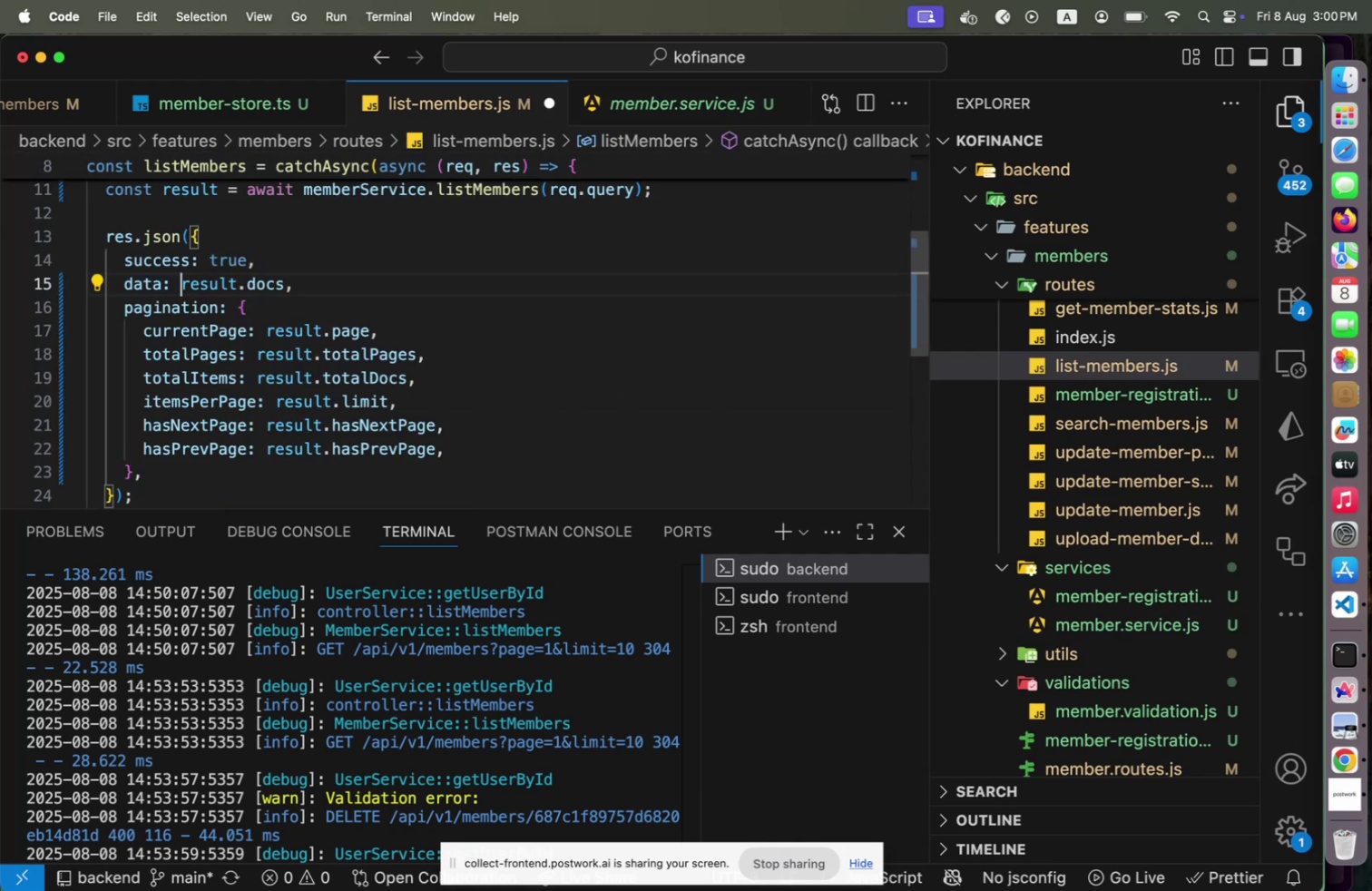 
key(ArrowRight)
 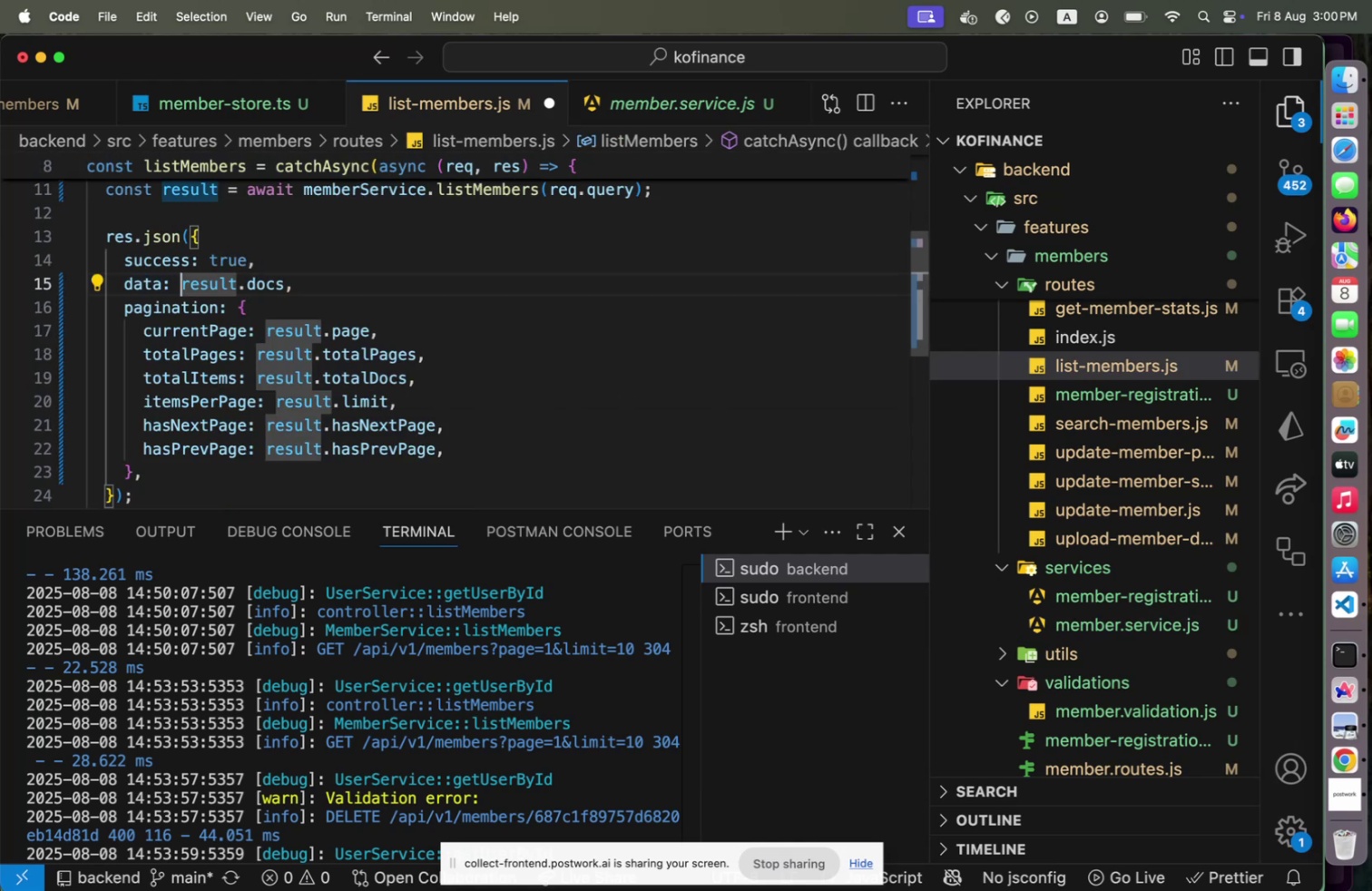 
hold_key(key=ShiftLeft, duration=2.85)
 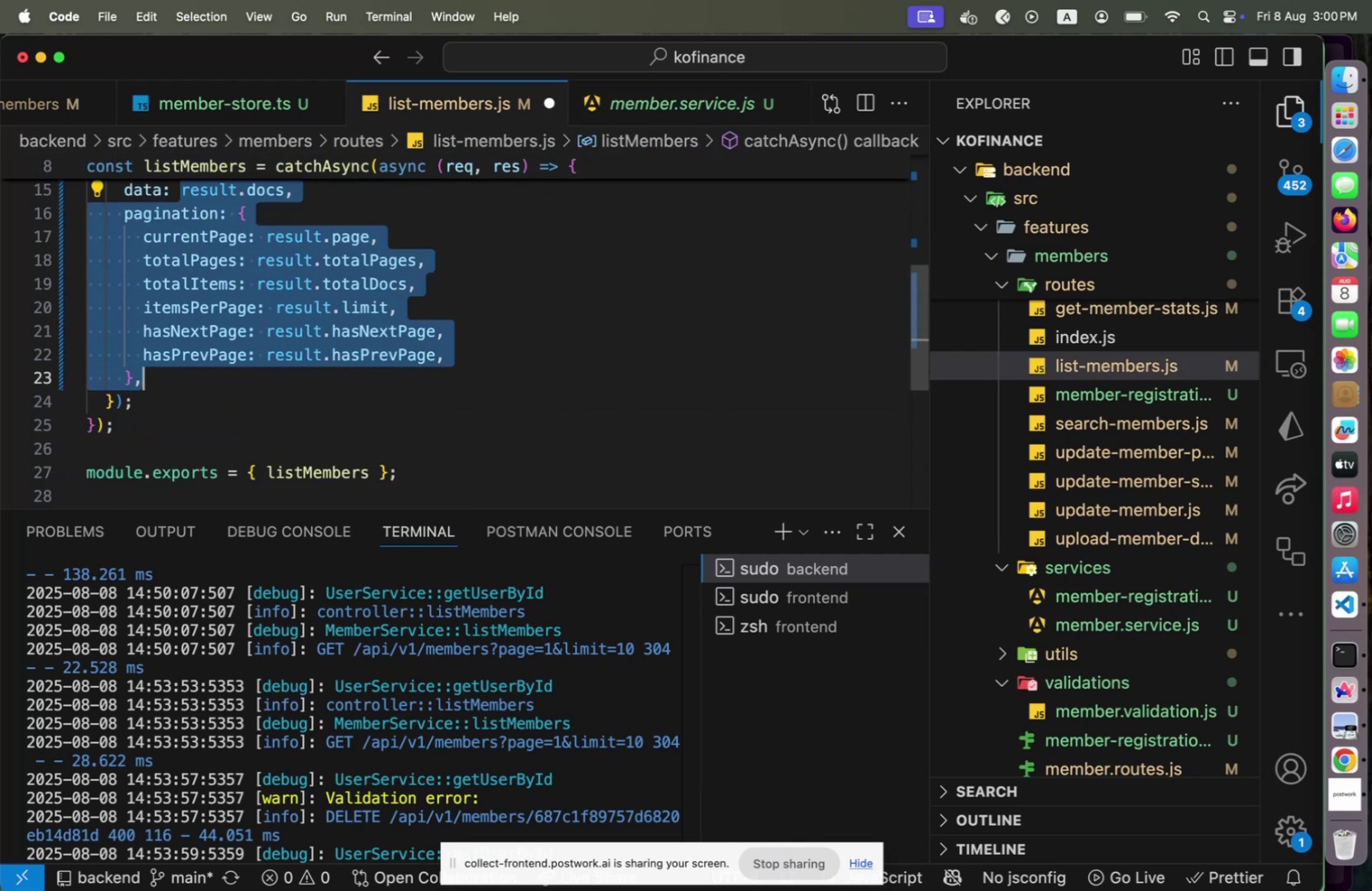 
hold_key(key=ArrowDown, duration=1.03)
 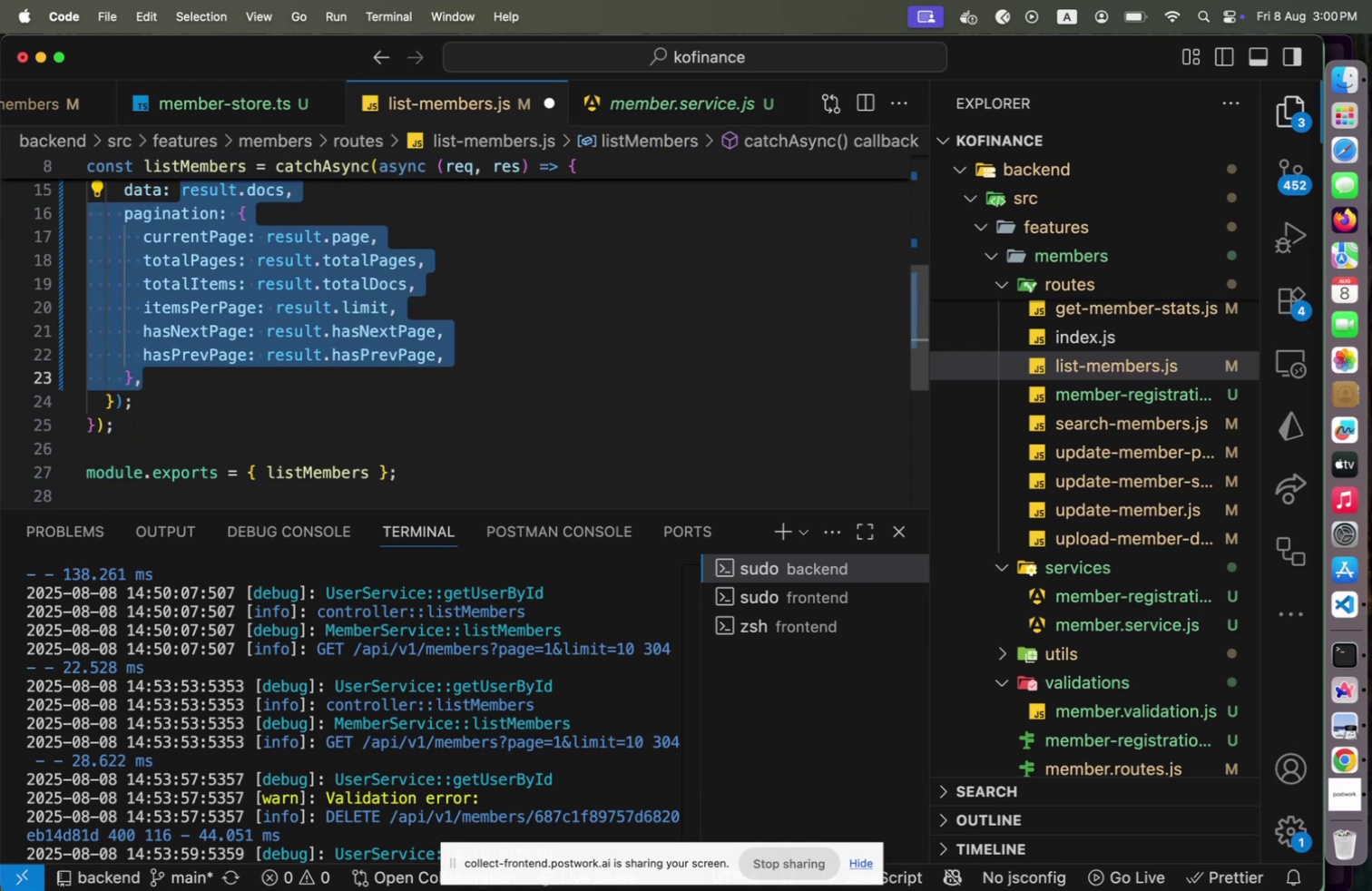 
key(Meta+X)
 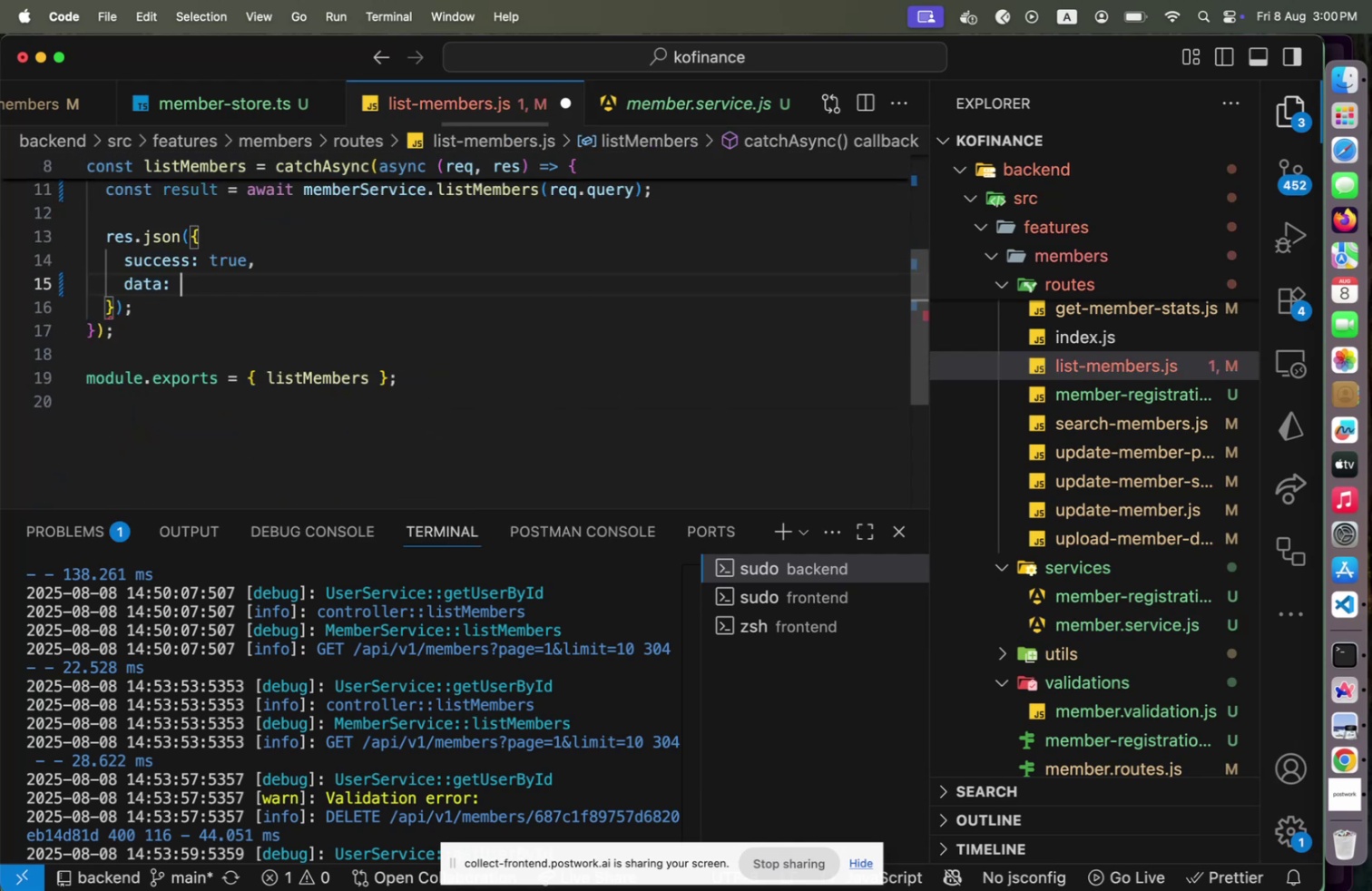 
type(result.members,)
 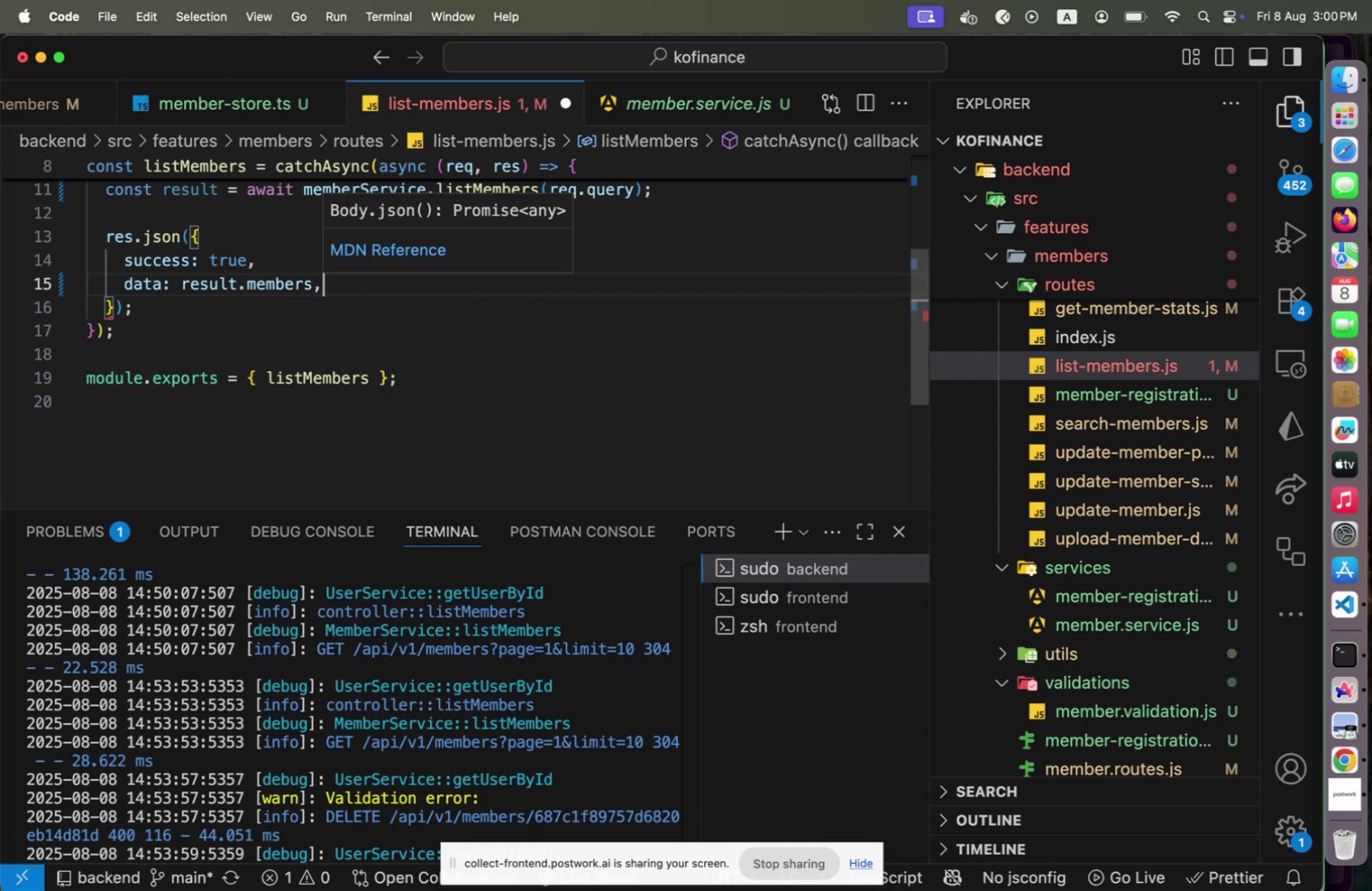 
key(Enter)
 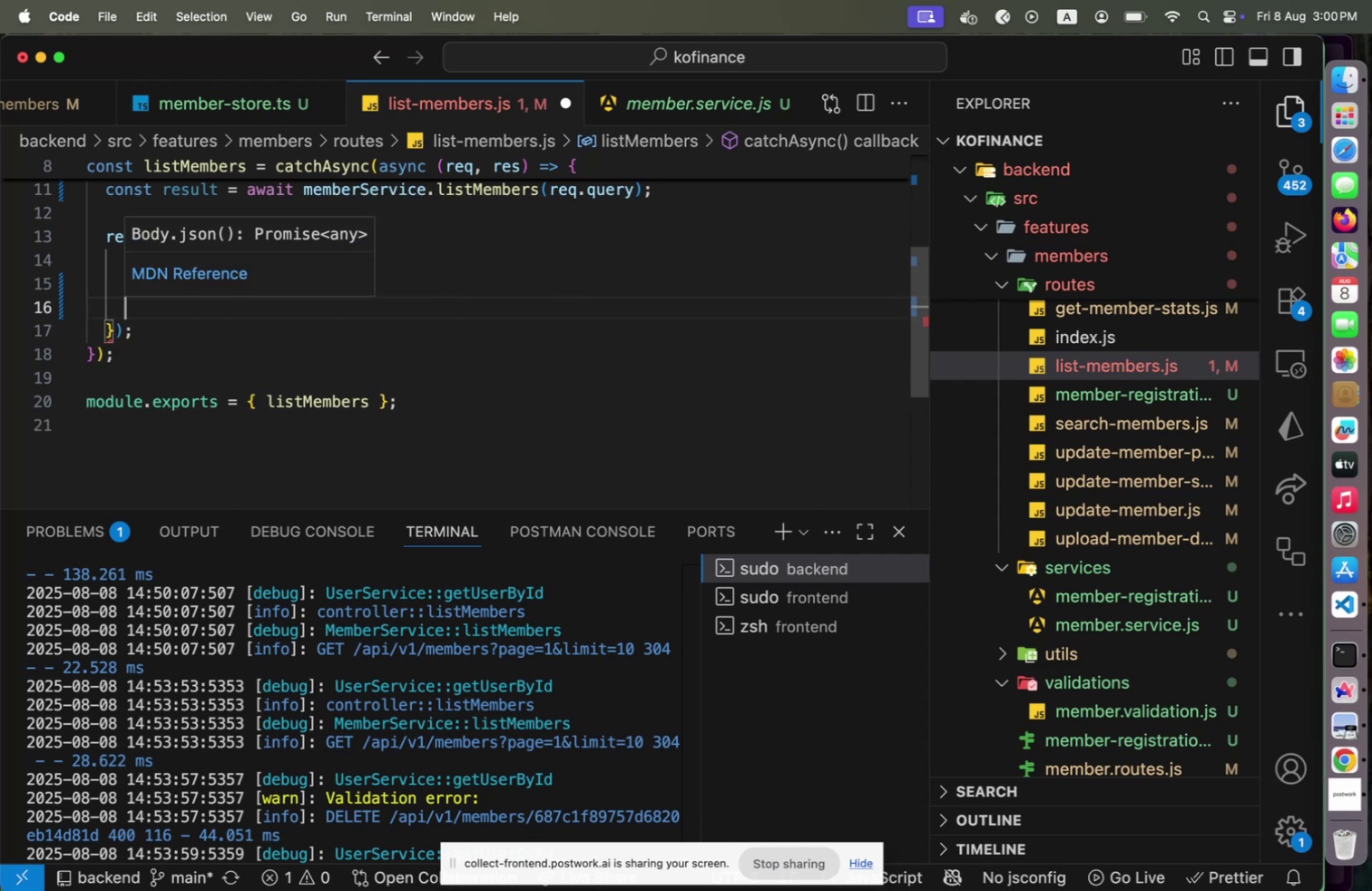 
type(data.)
key(Backspace)
type(: result.pagination[Home])
 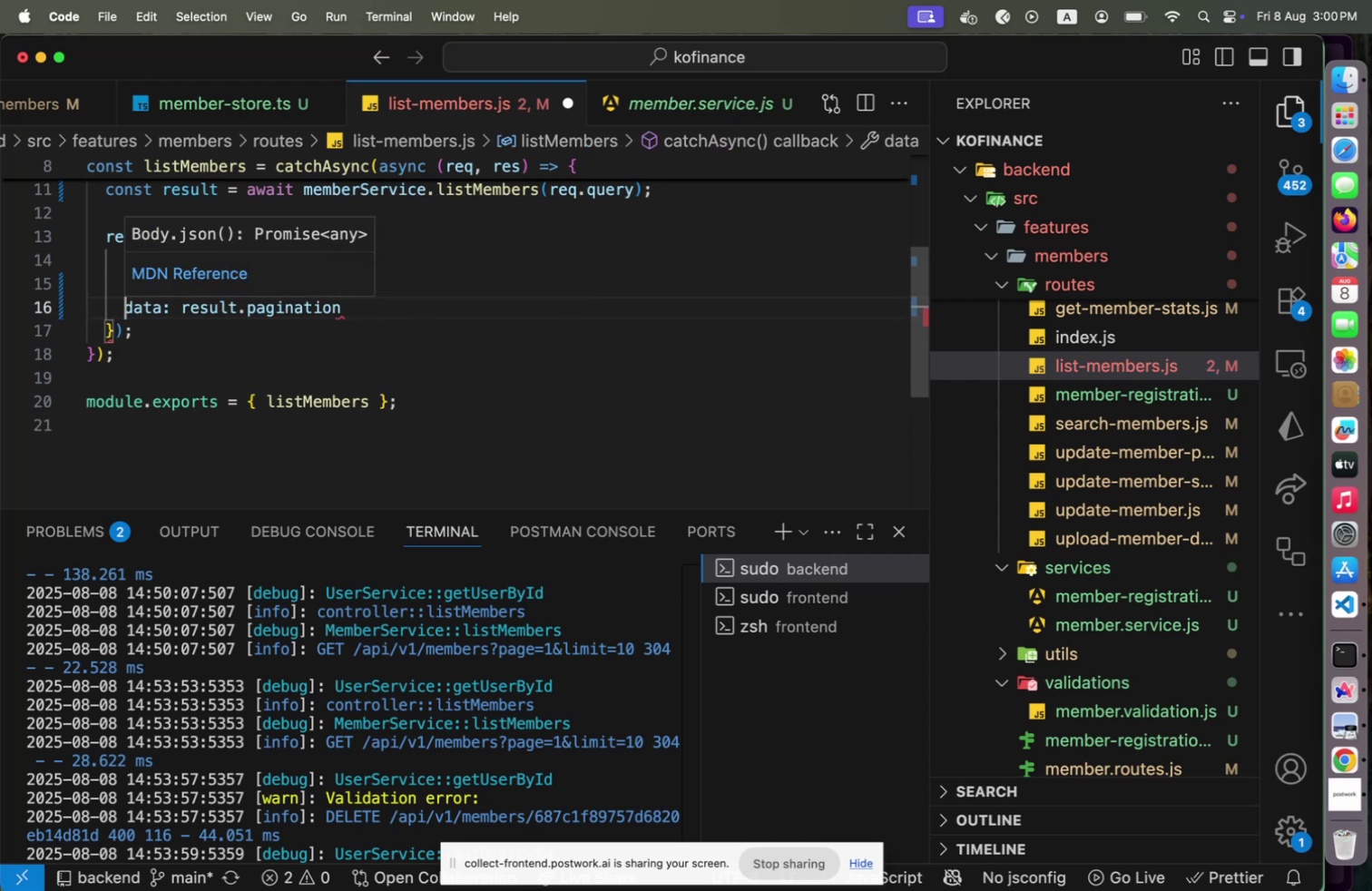 
key(Shift+ArrowRight)
 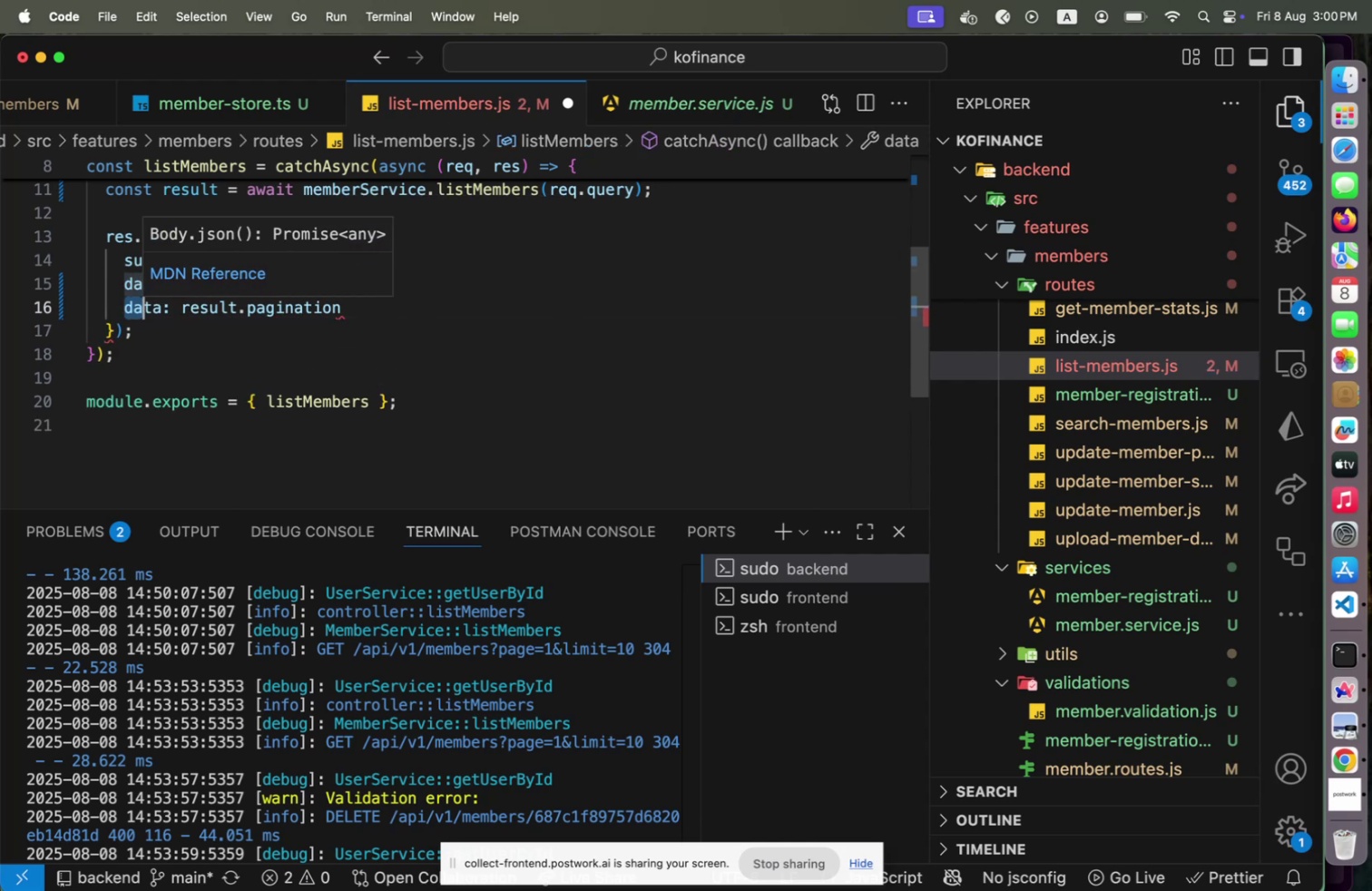 
key(Shift+ArrowRight)
 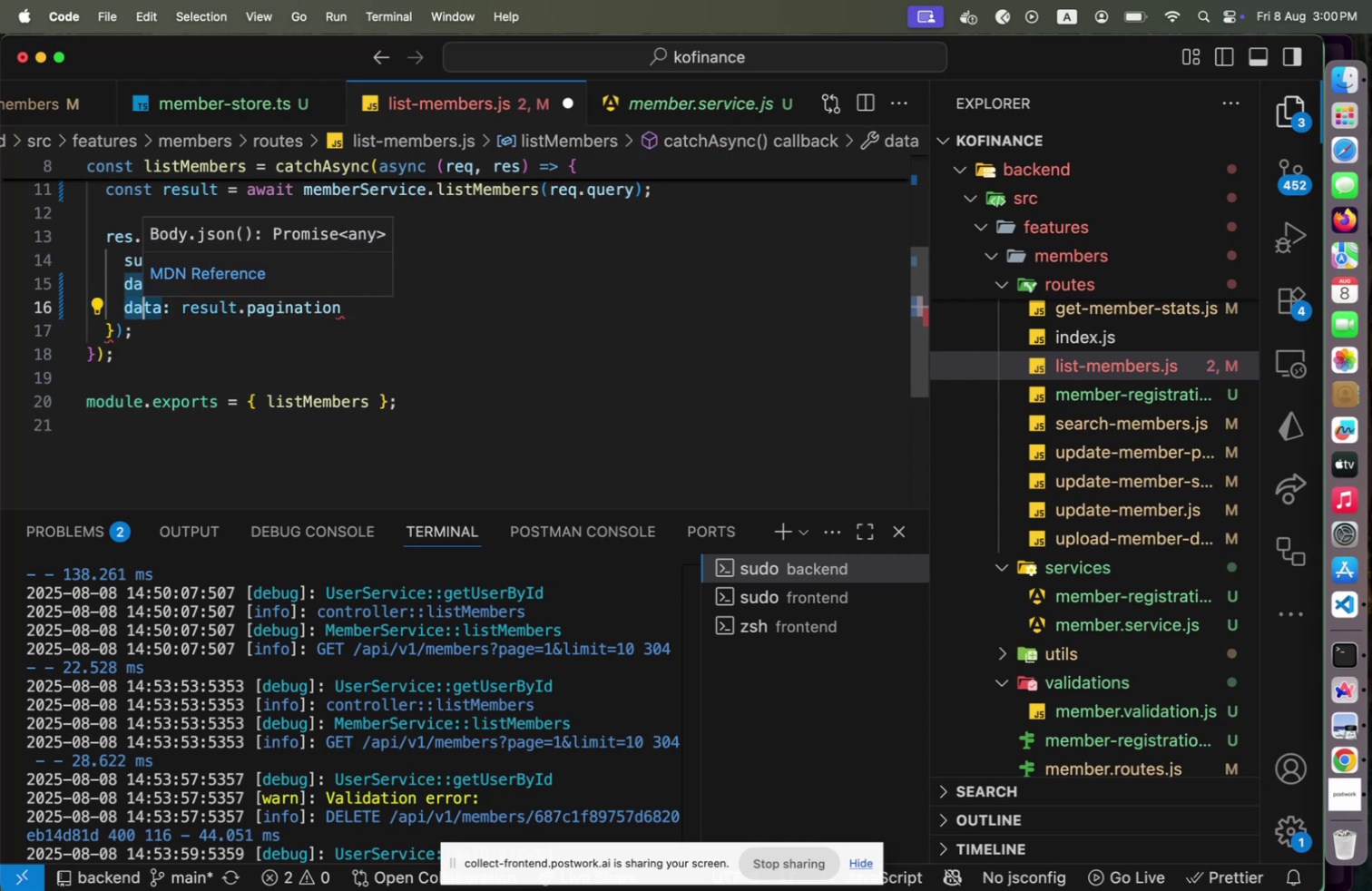 
key(Shift+ArrowRight)
 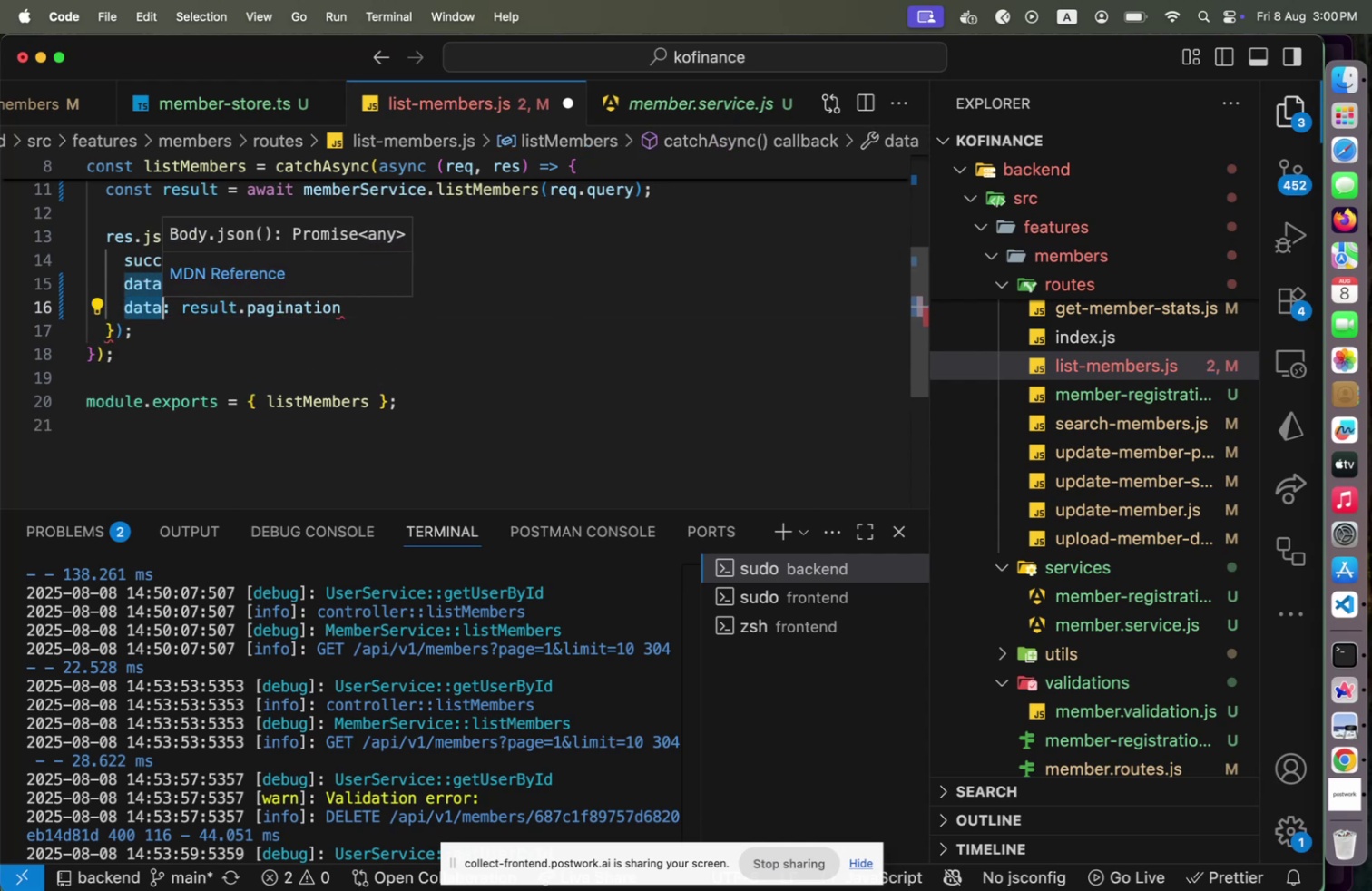 
key(Shift+ArrowRight)
 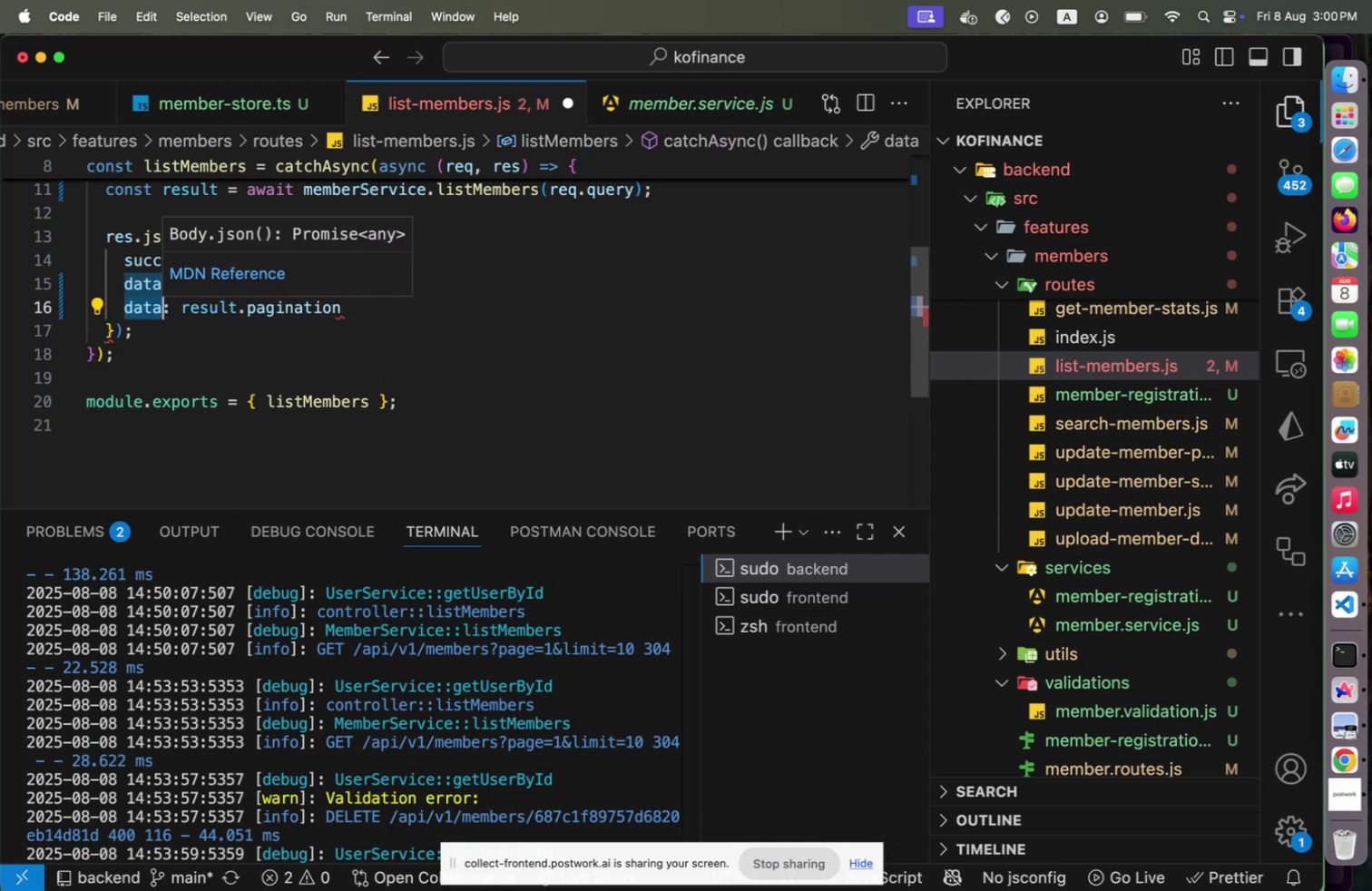 
type(paf)
key(Backspace)
type(gination[End],)
key(Escape)
 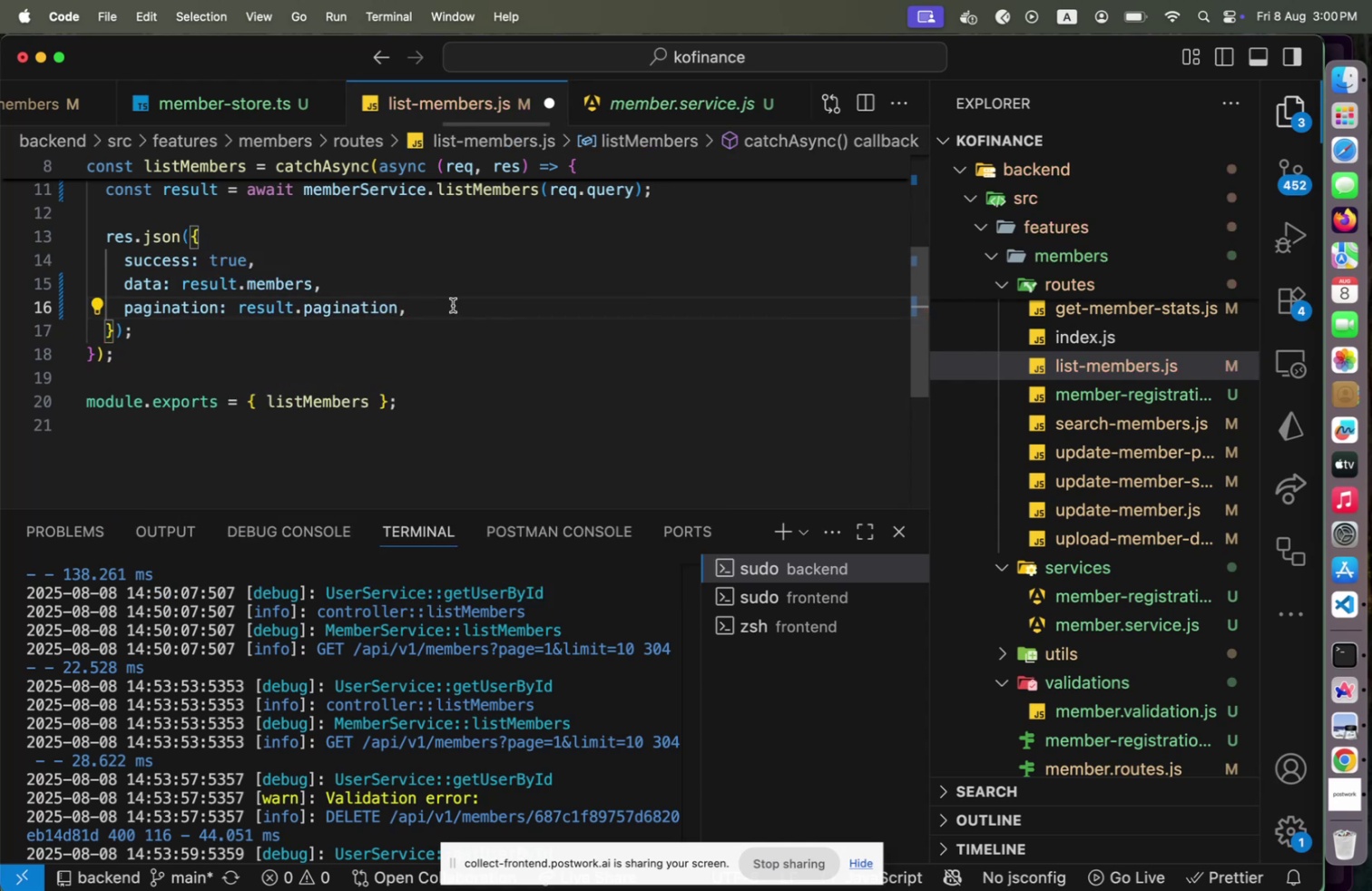 
hold_key(key=CommandLeft, duration=0.75)
 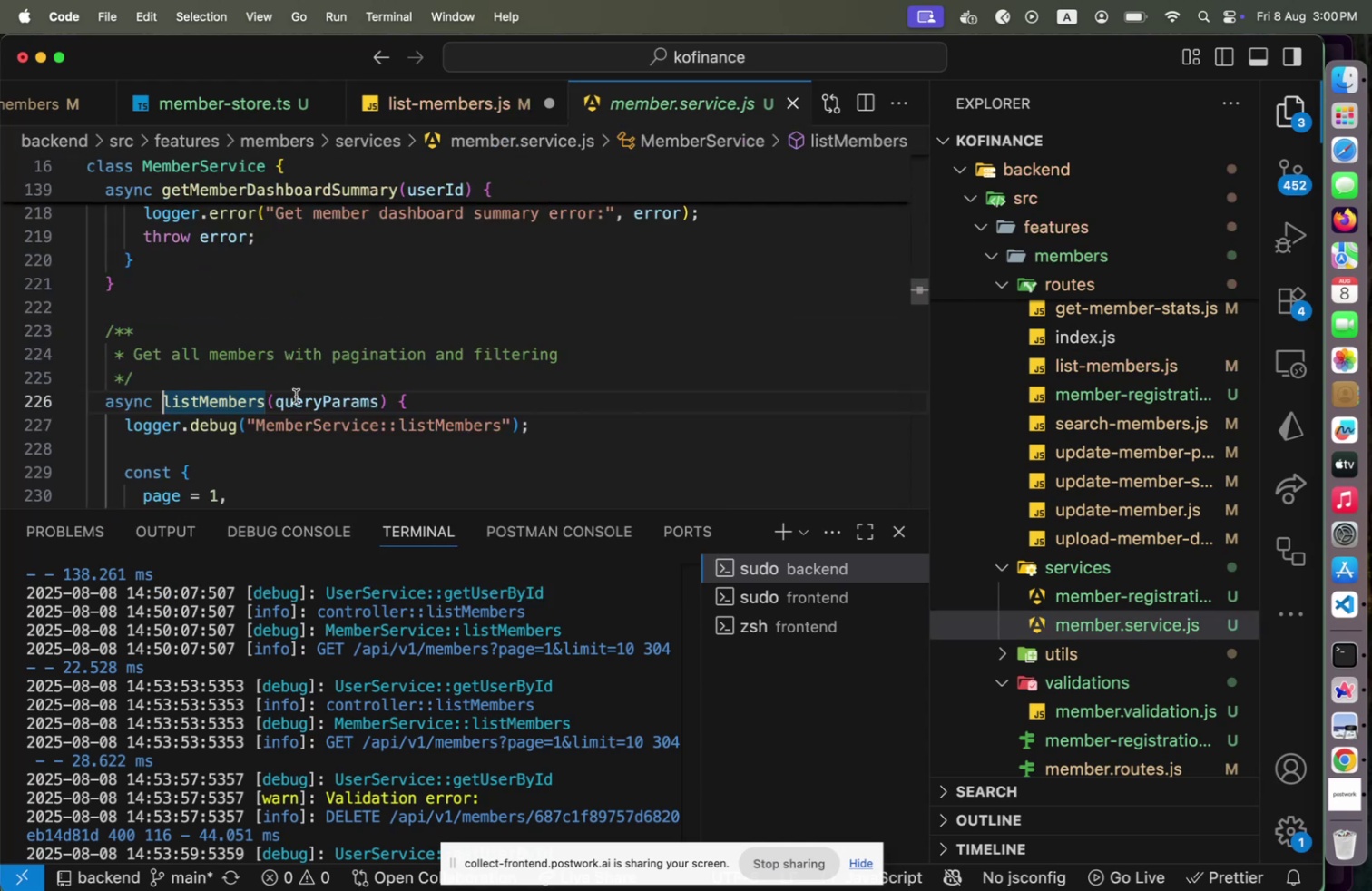 
scroll: coordinate [289, 379], scroll_direction: down, amount: 21.0
 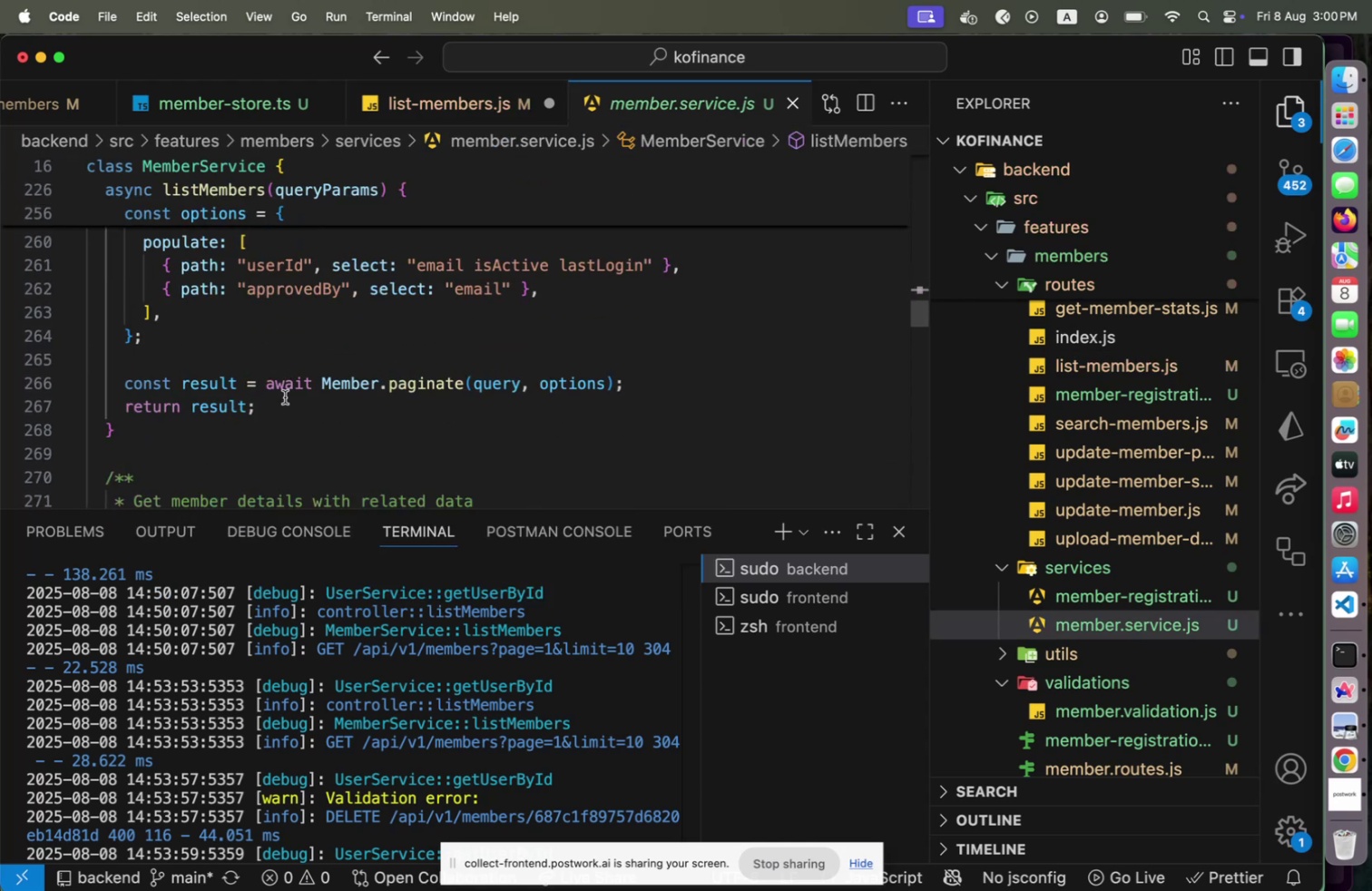 
left_click([285, 397])
 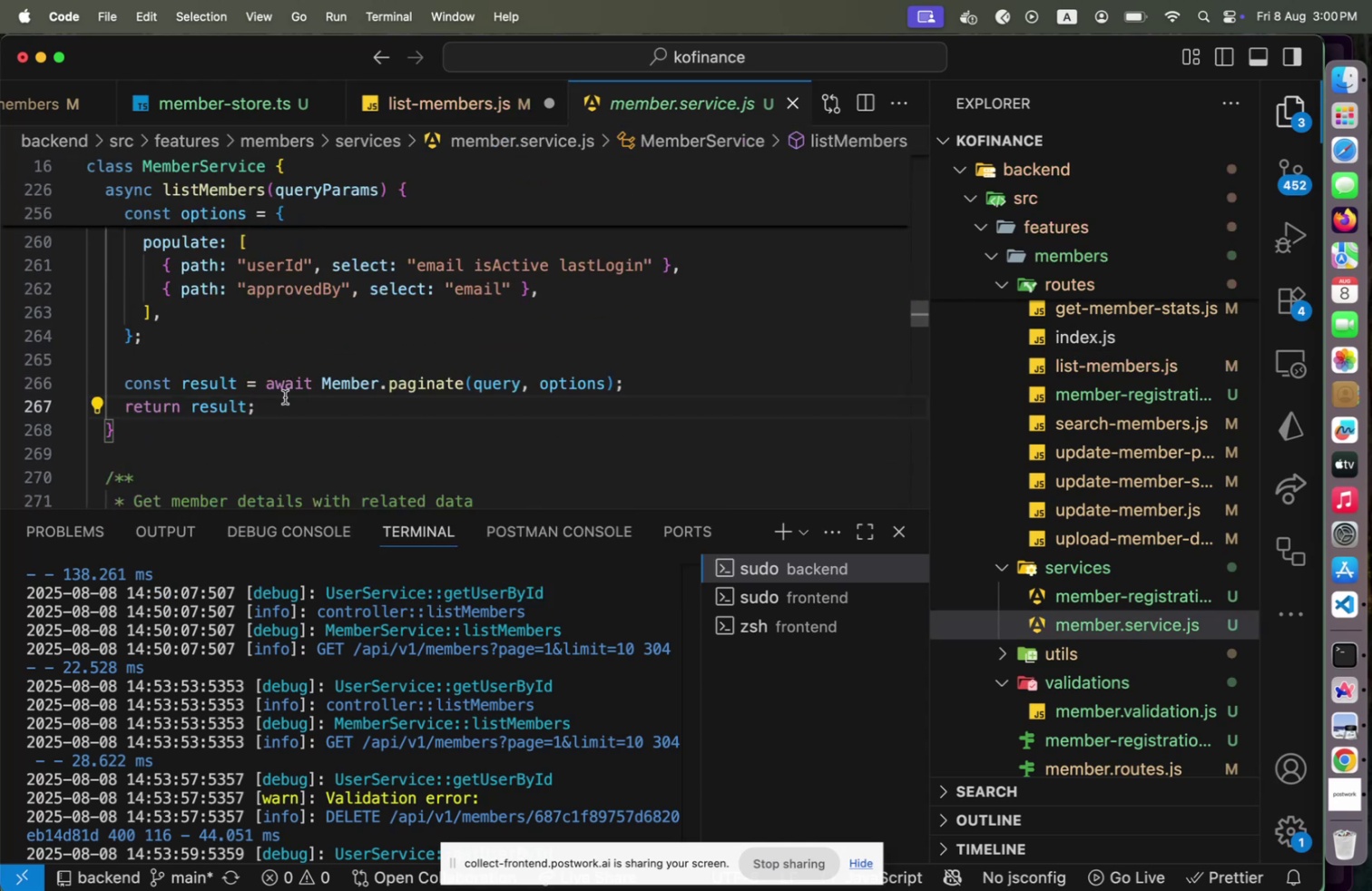 
key(ArrowUp)
 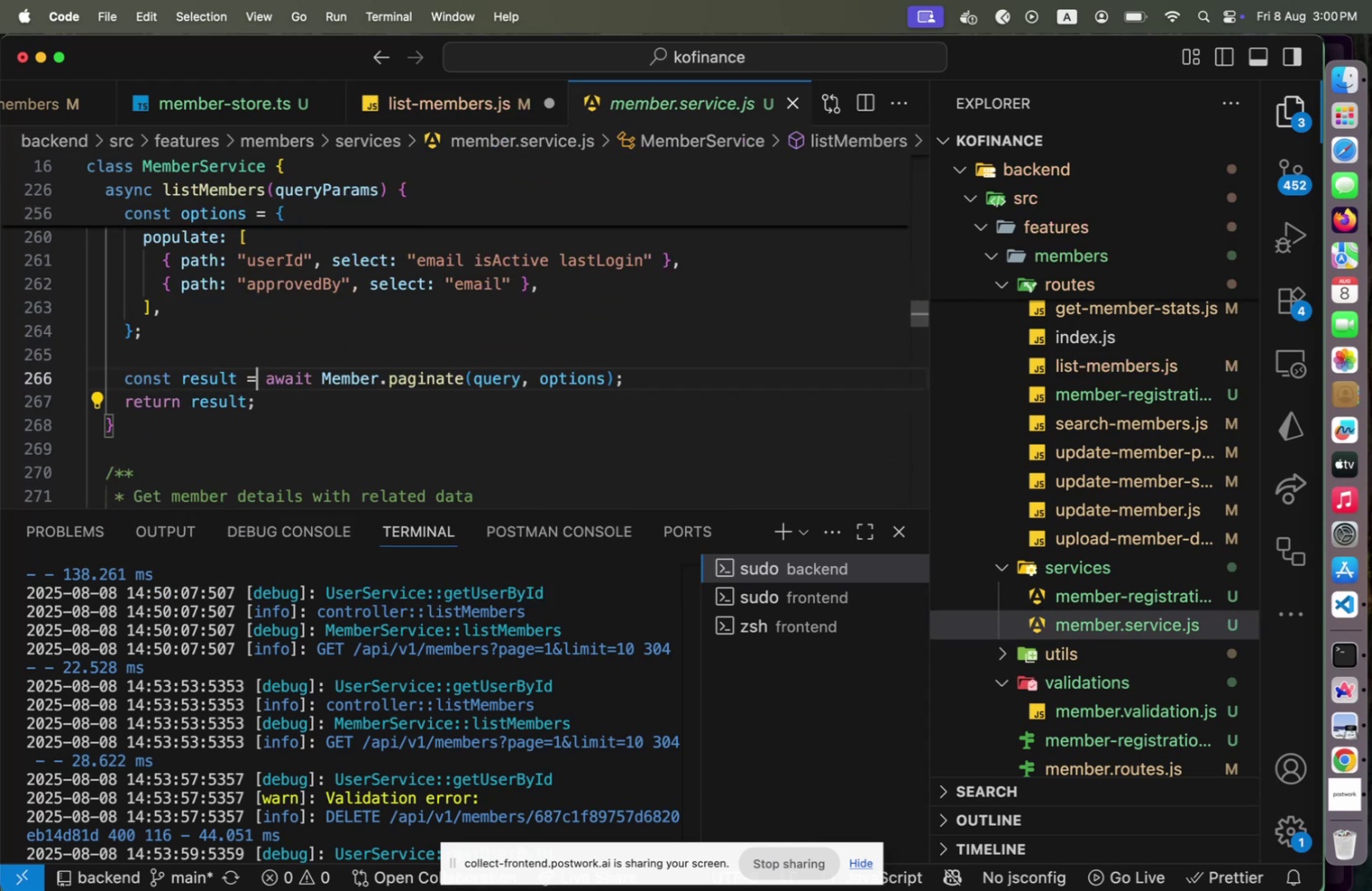 
key(End)
 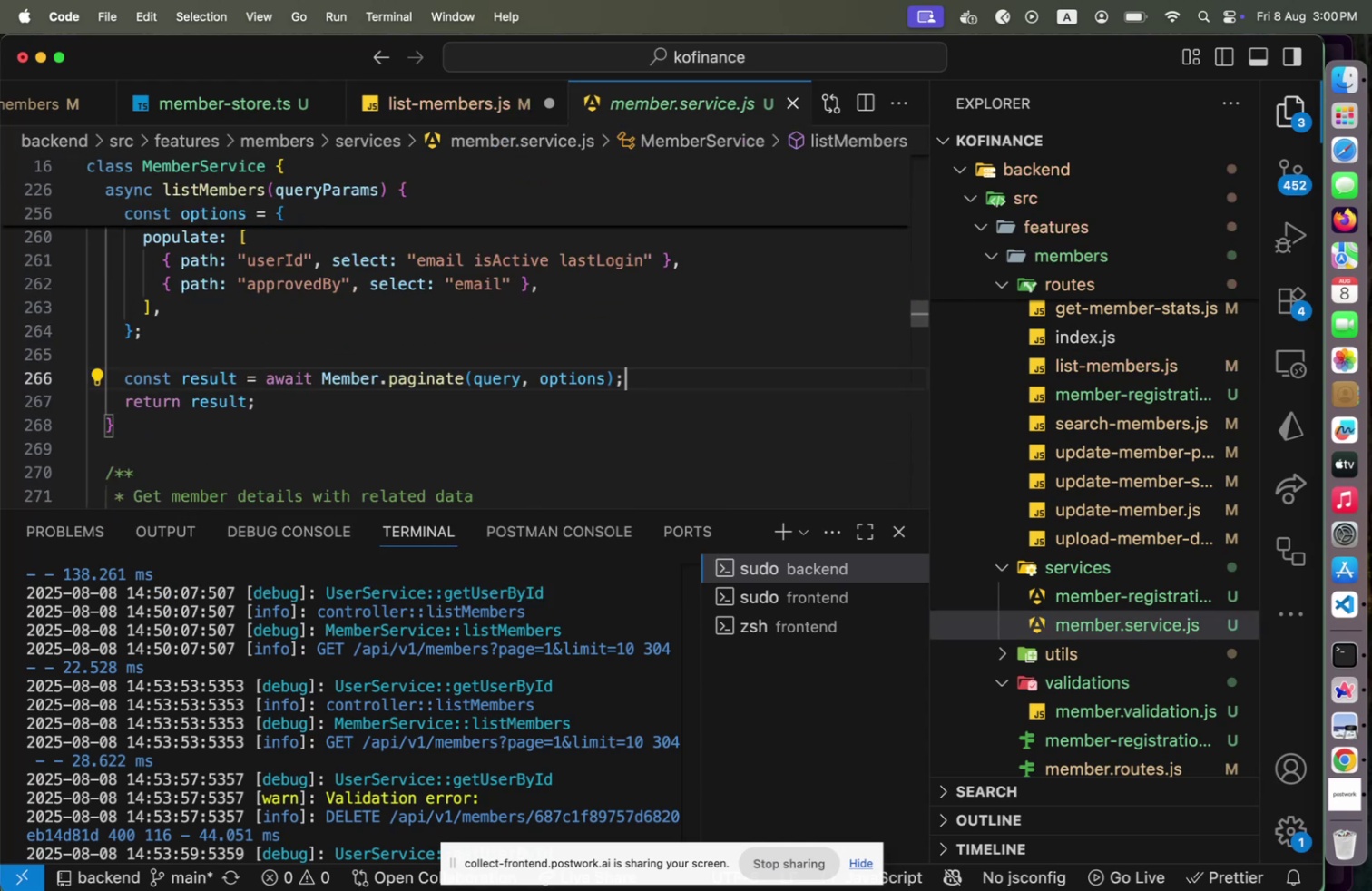 
key(Enter)
 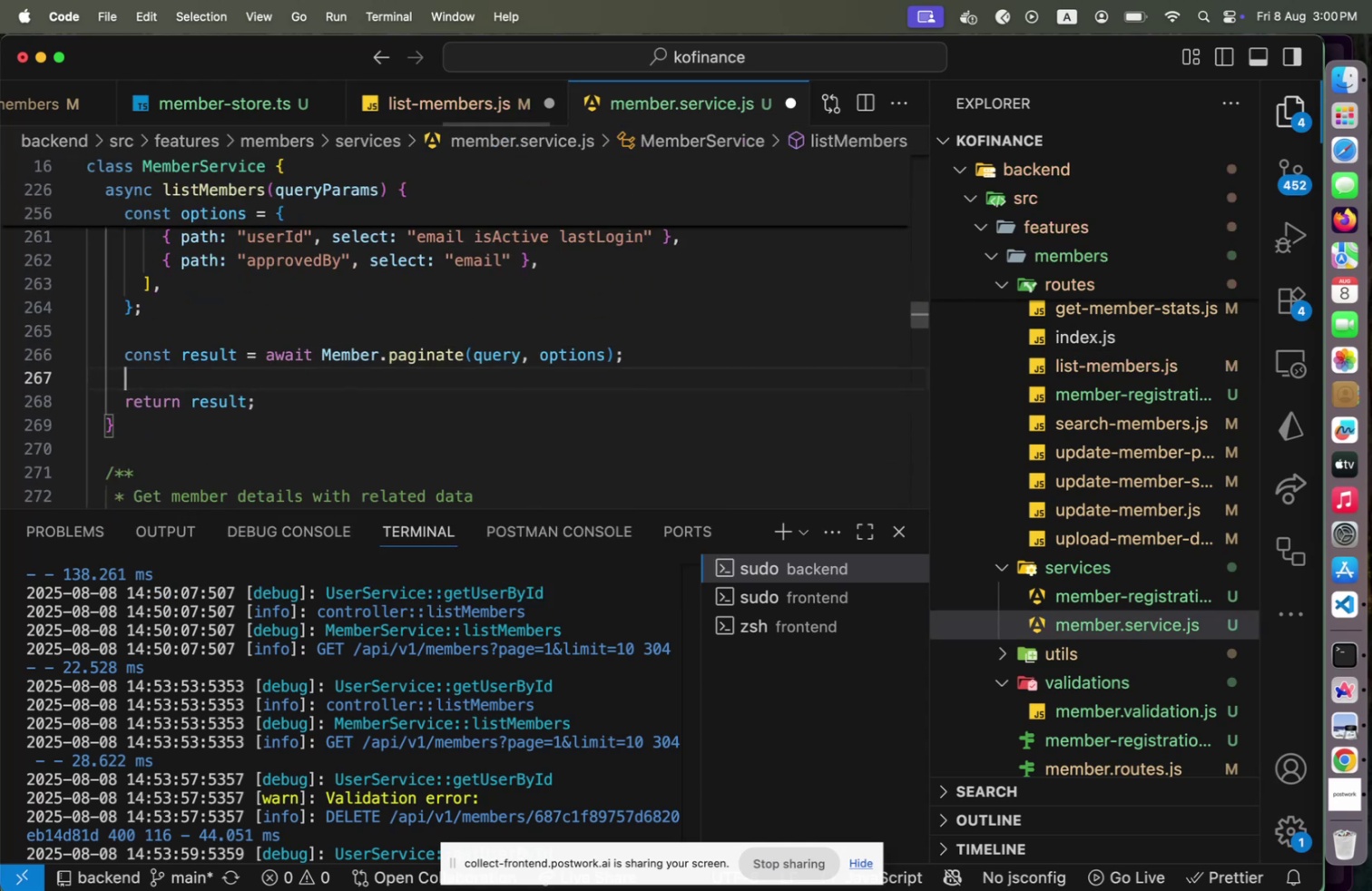 
key(Meta+V)
 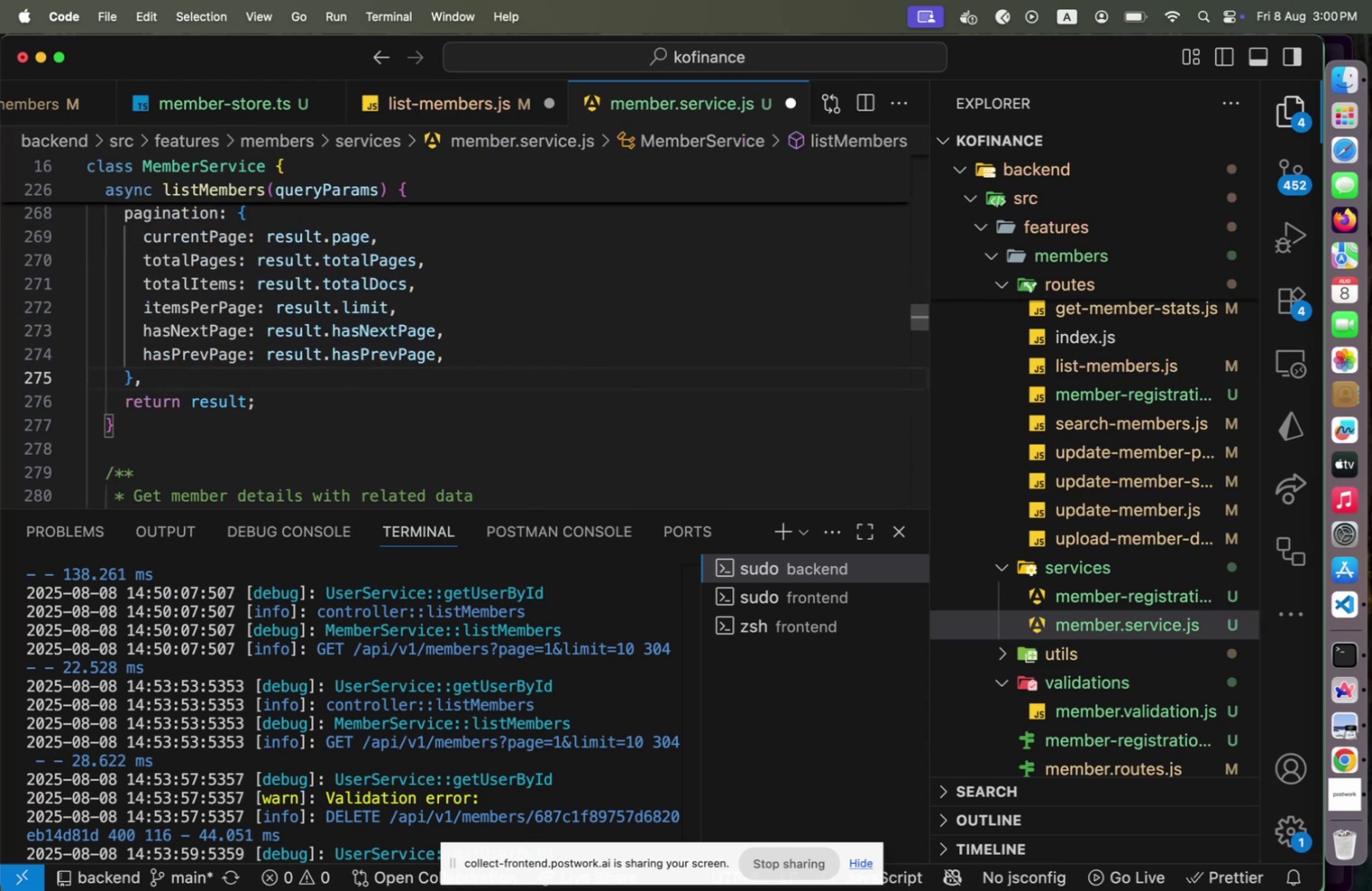 
hold_key(key=ArrowUp, duration=1.01)
 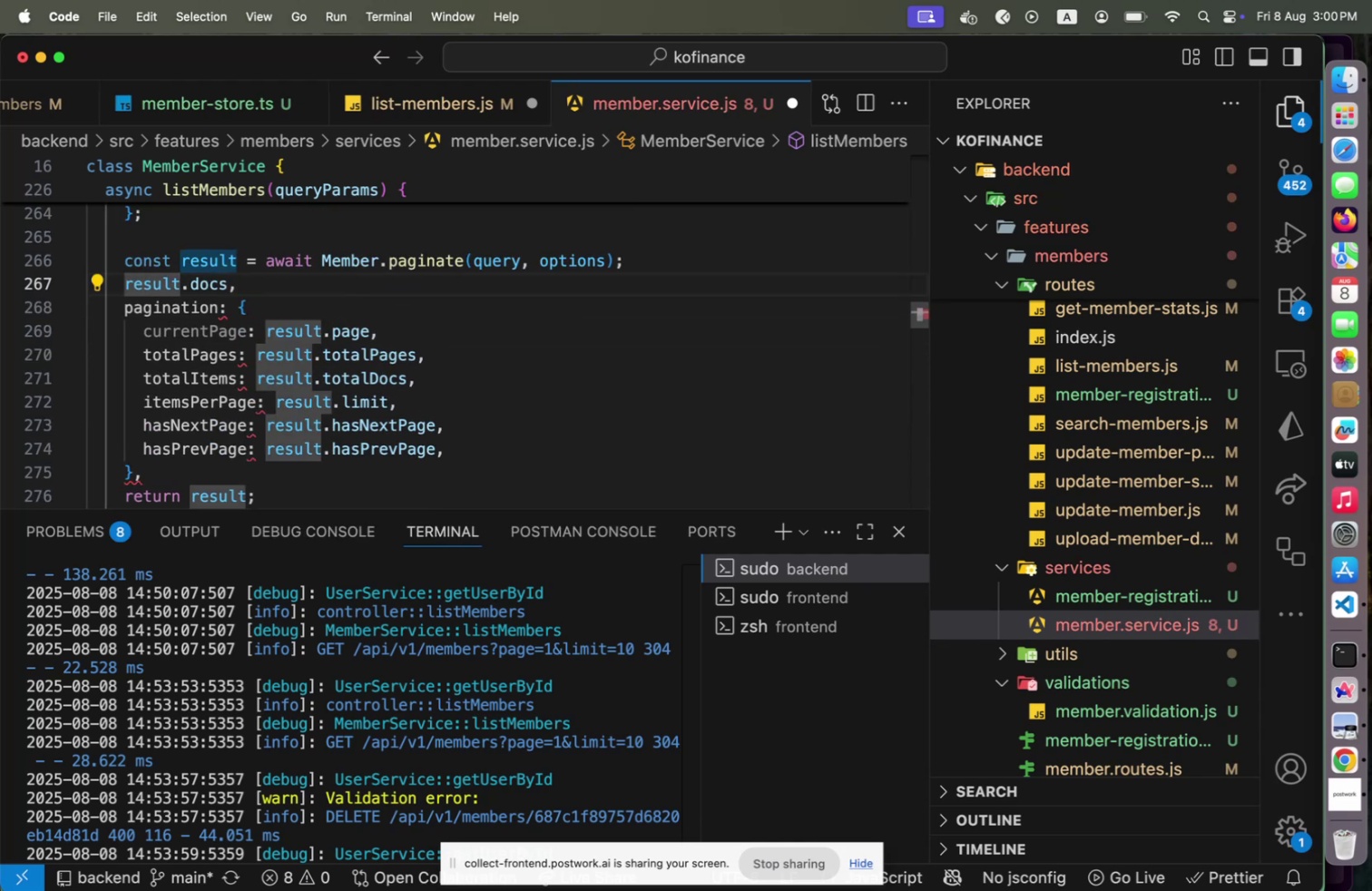 
key(ArrowLeft)
 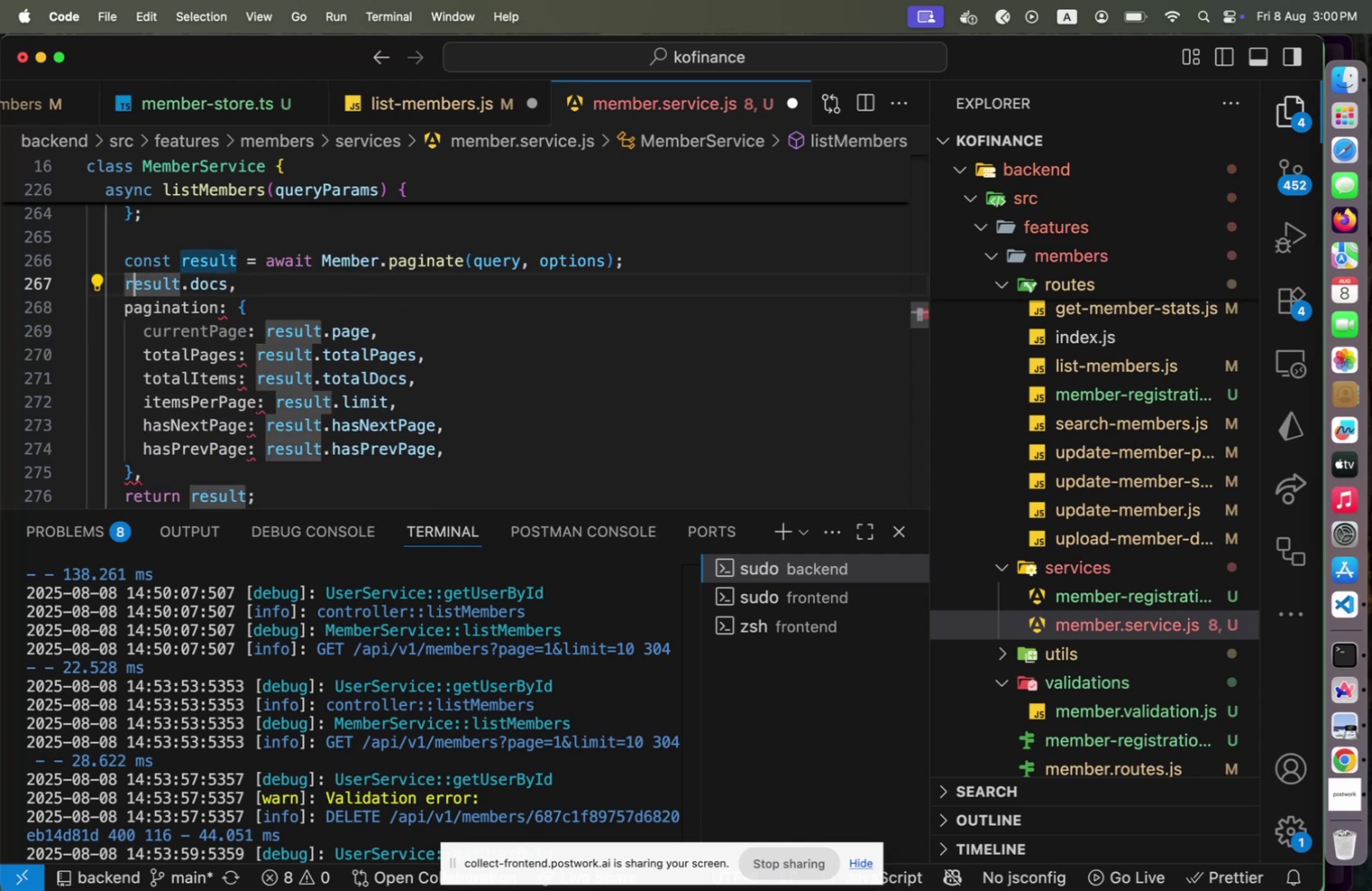 
key(ArrowLeft)
 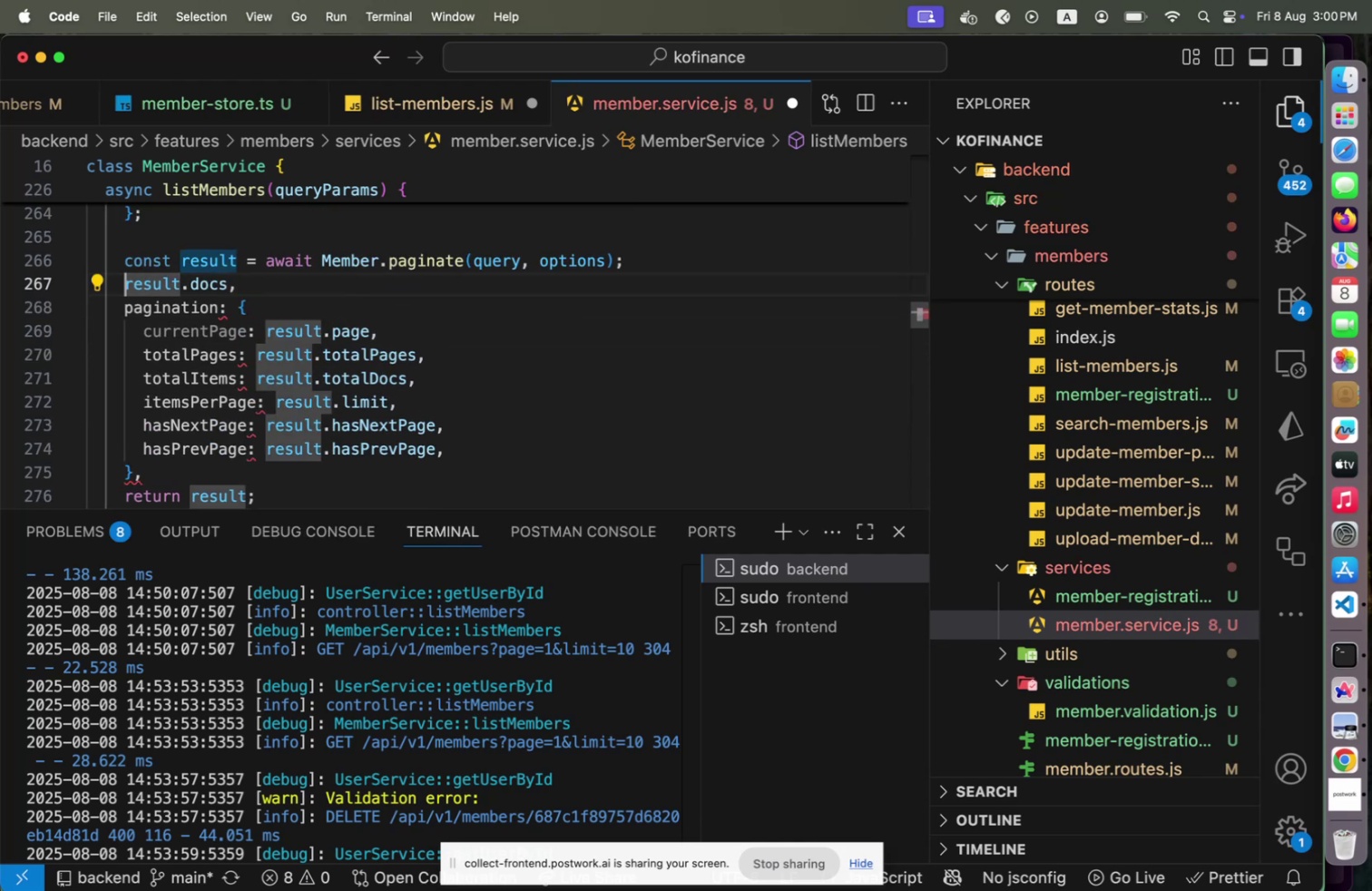 
key(Shift+ArrowDown)
 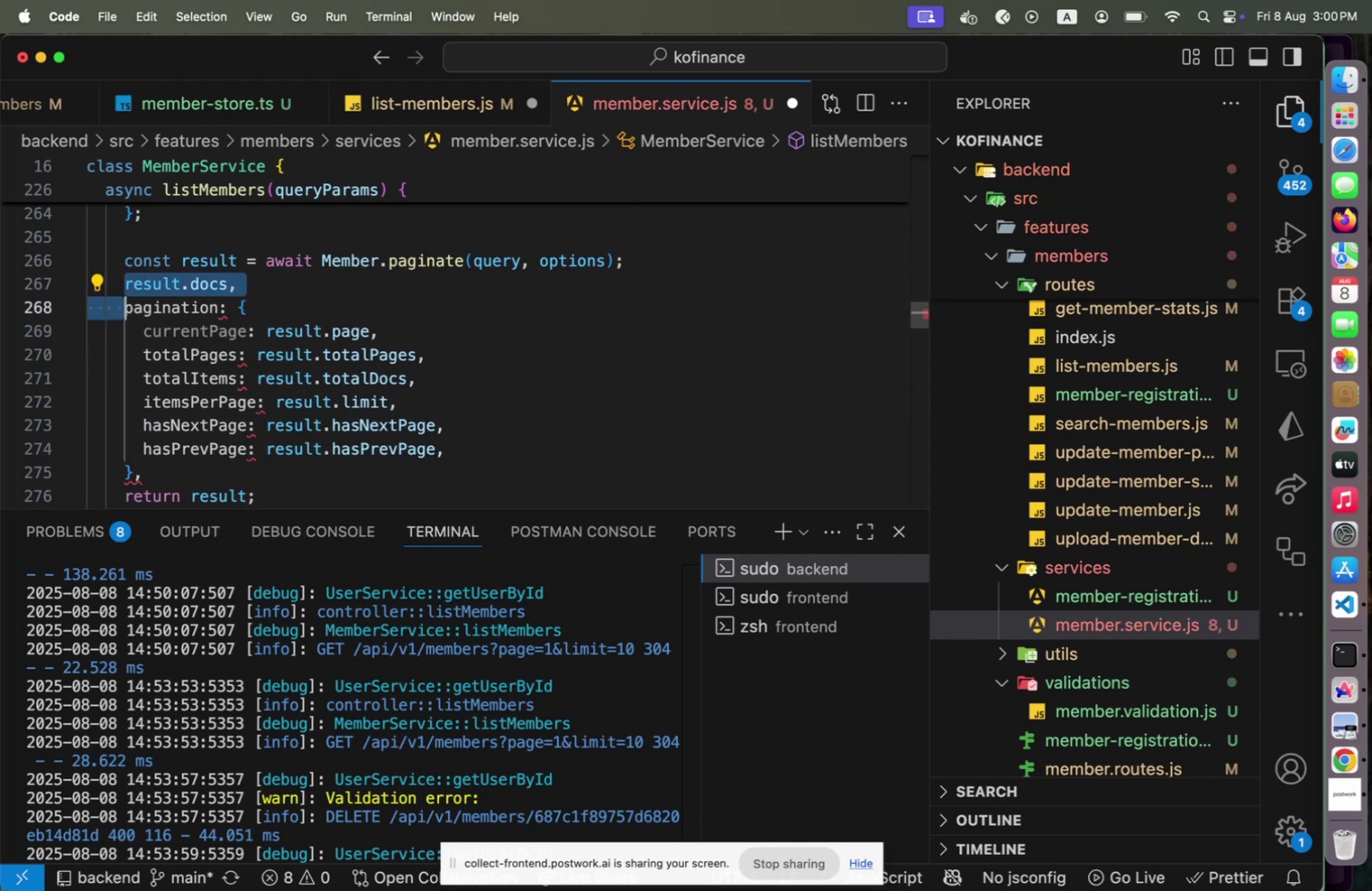 
hold_key(key=ArrowDown, duration=0.92)
 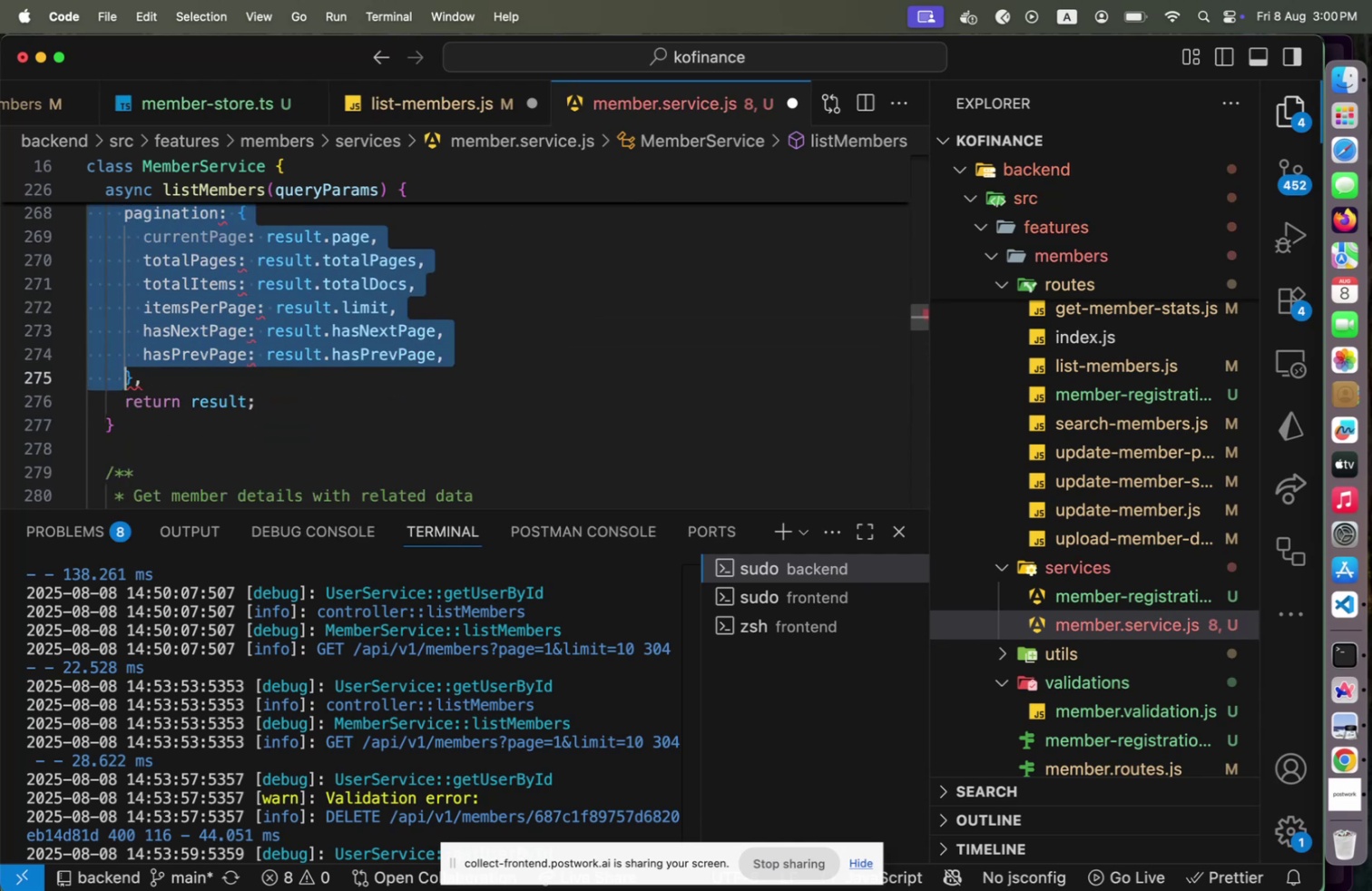 
key(Shift+End)
 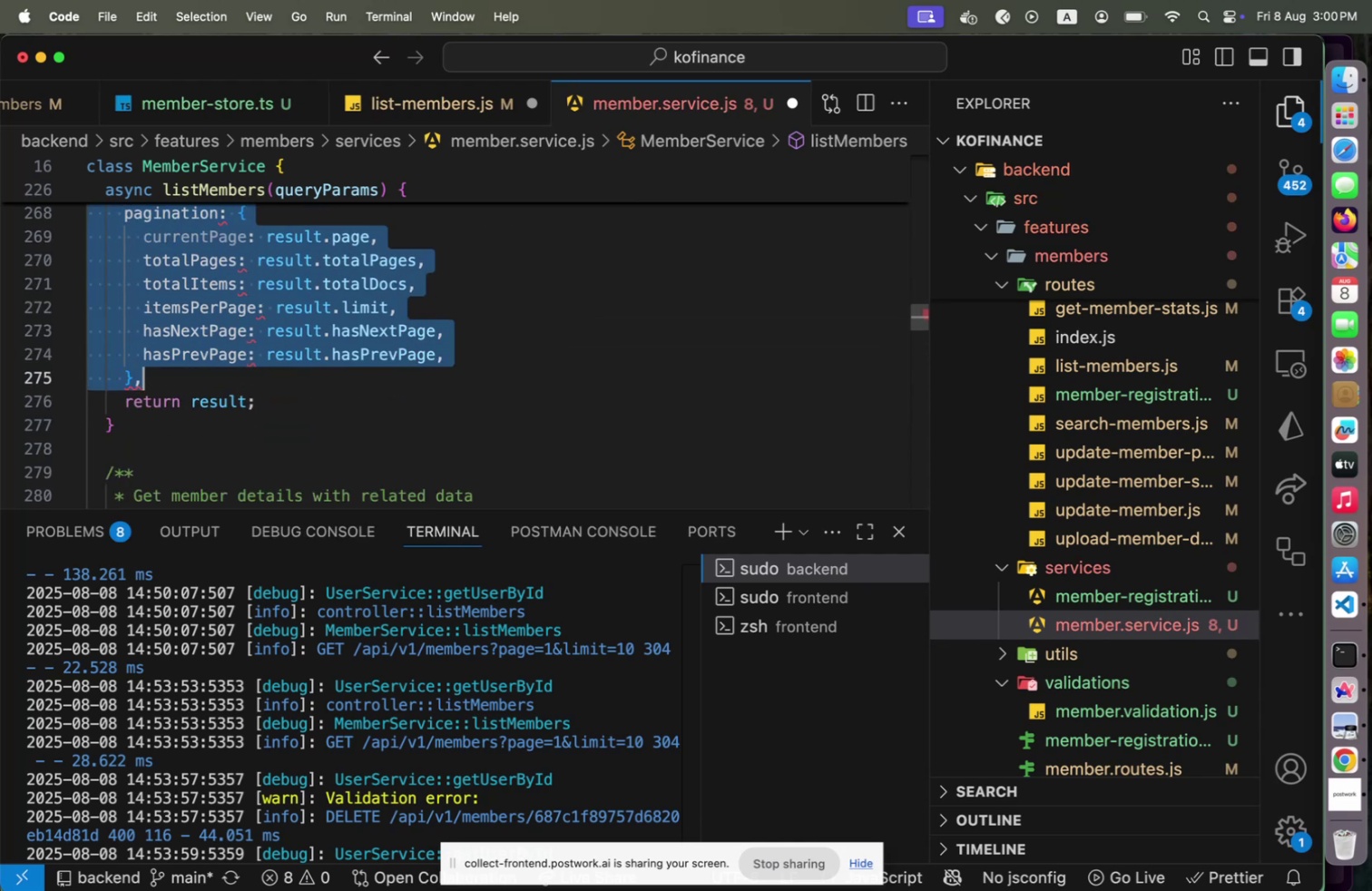 
hold_key(key=ShiftLeft, duration=0.33)
 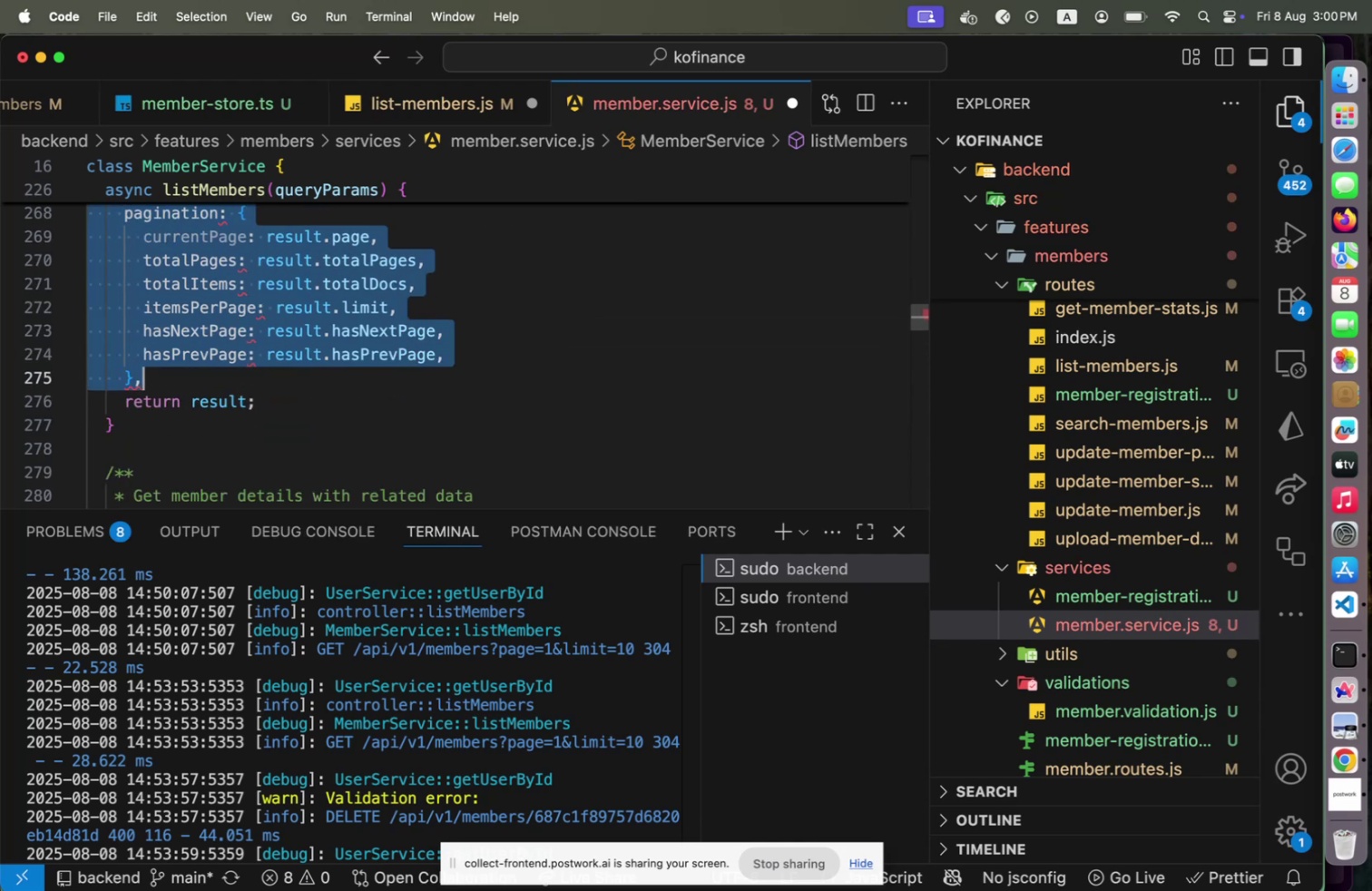 
key(Shift+BracketLeft)
 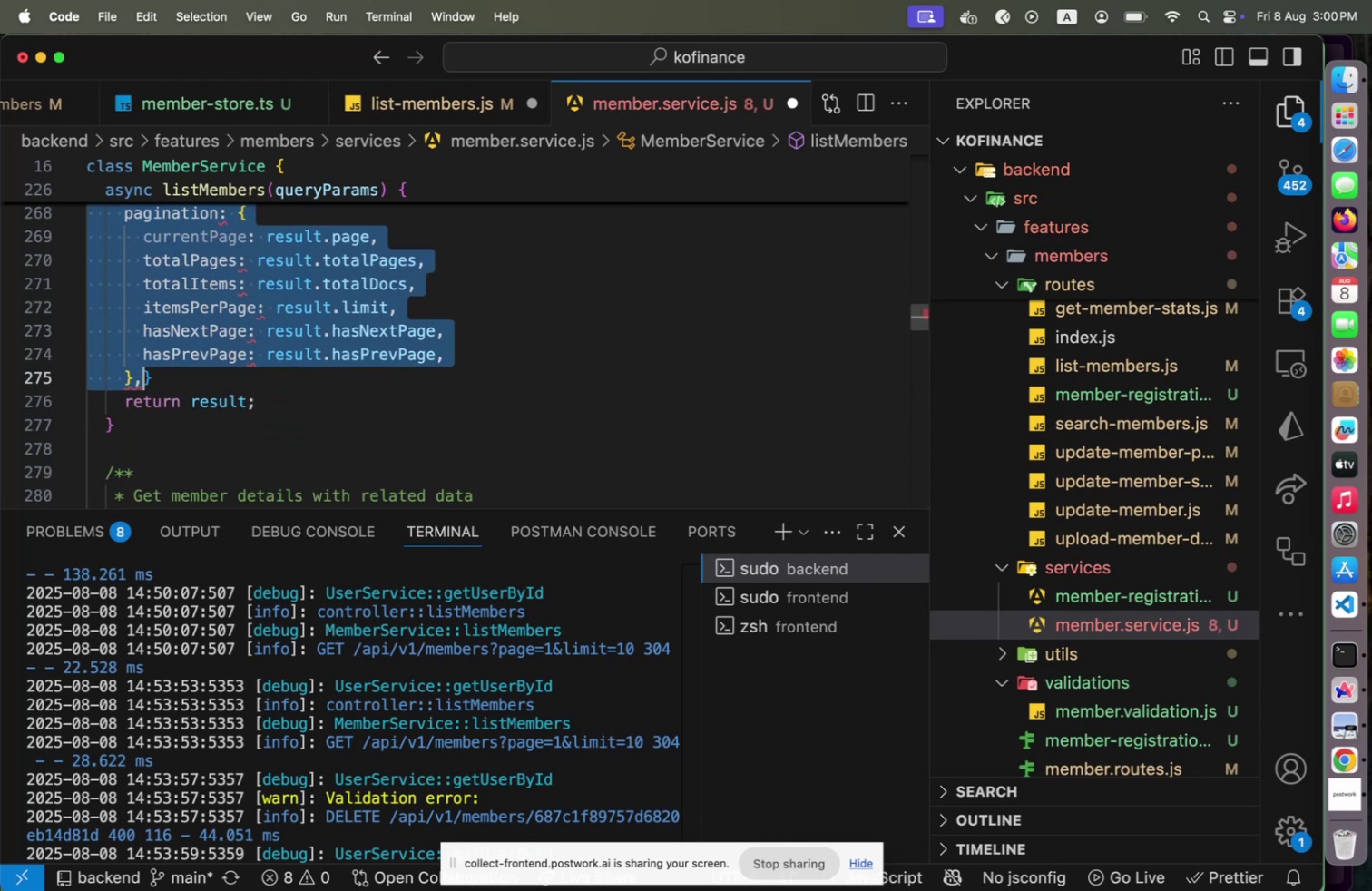 
key(ArrowLeft)
 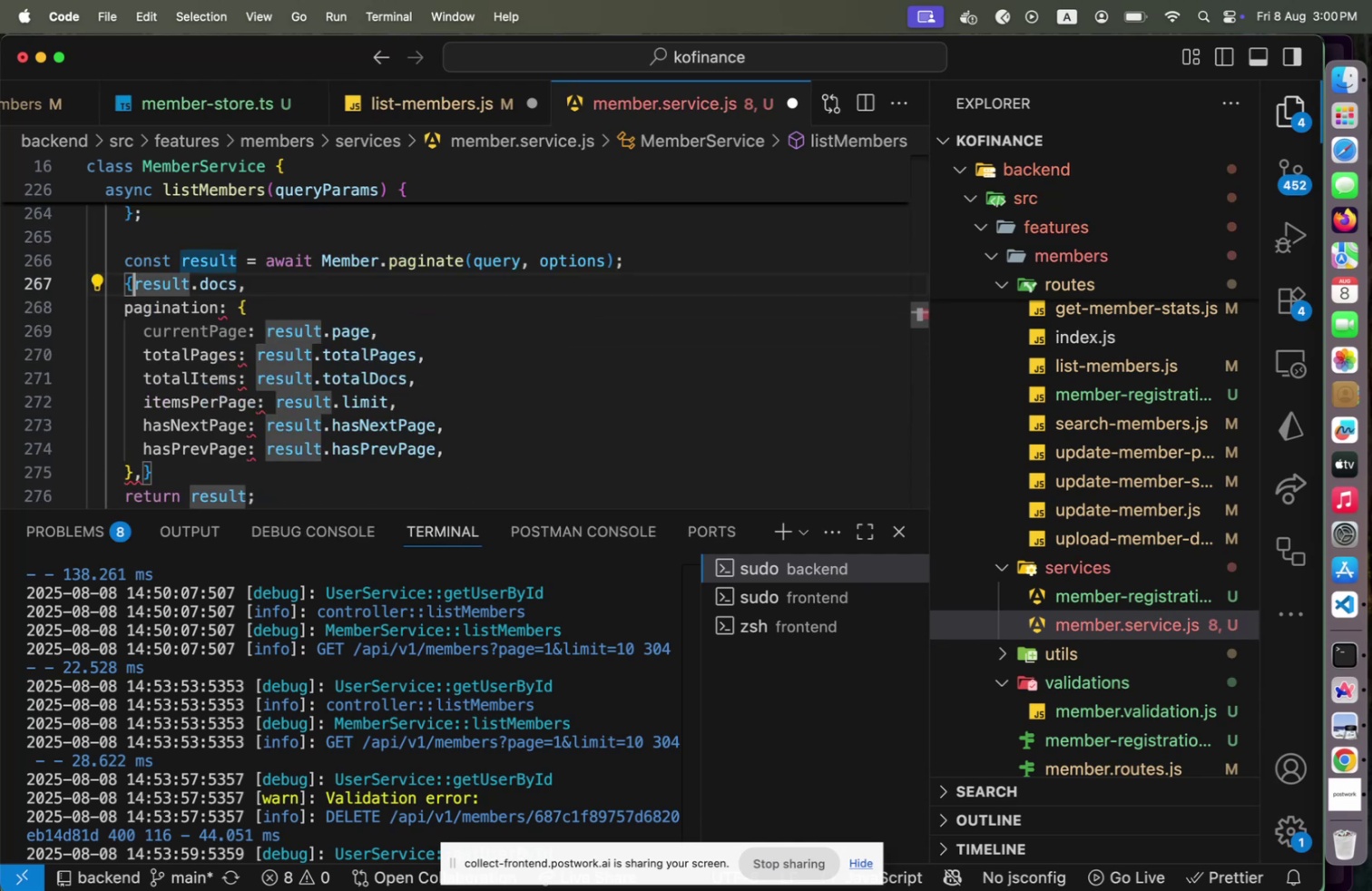 
key(ArrowLeft)
 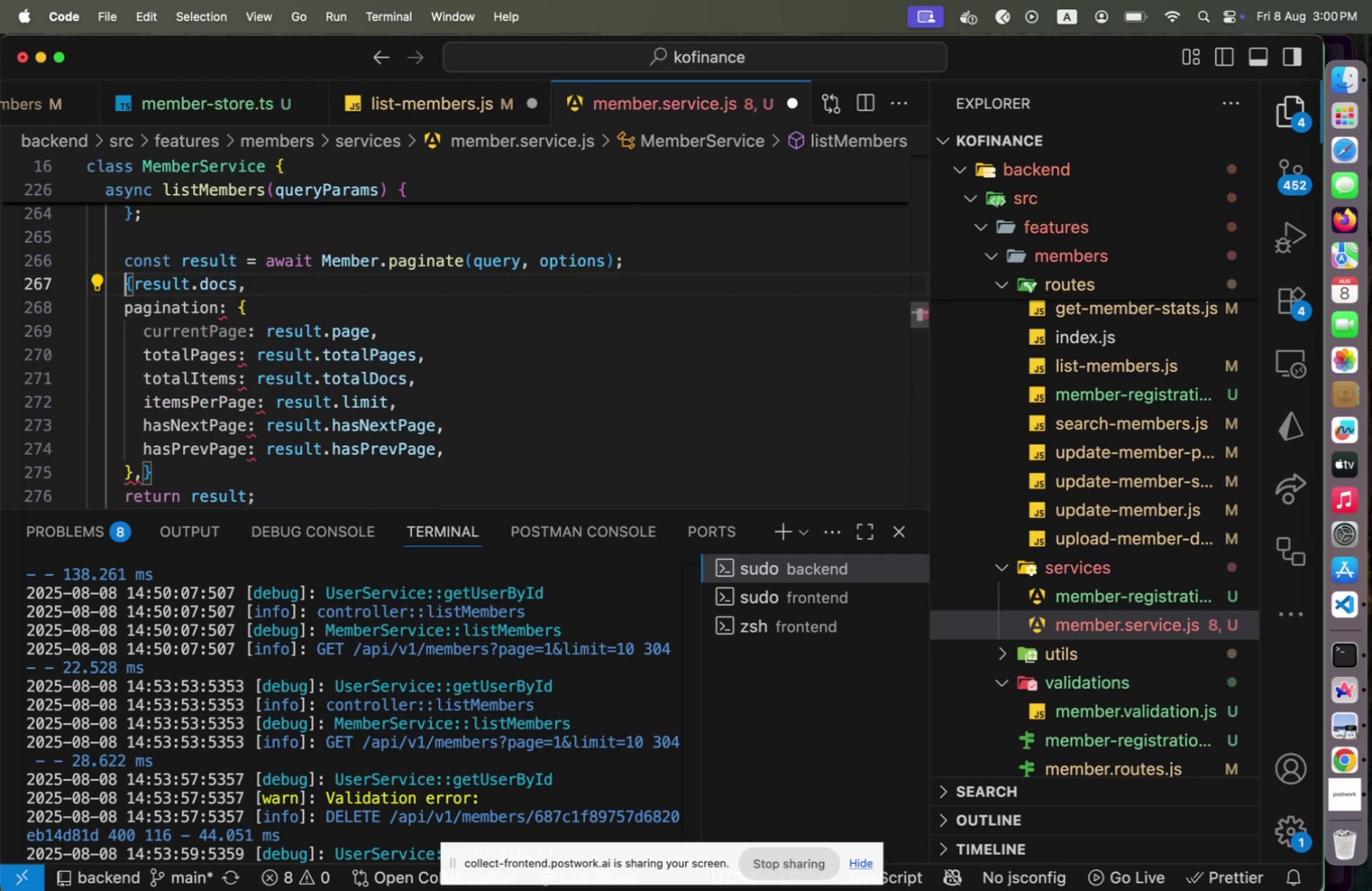 
type(return )
 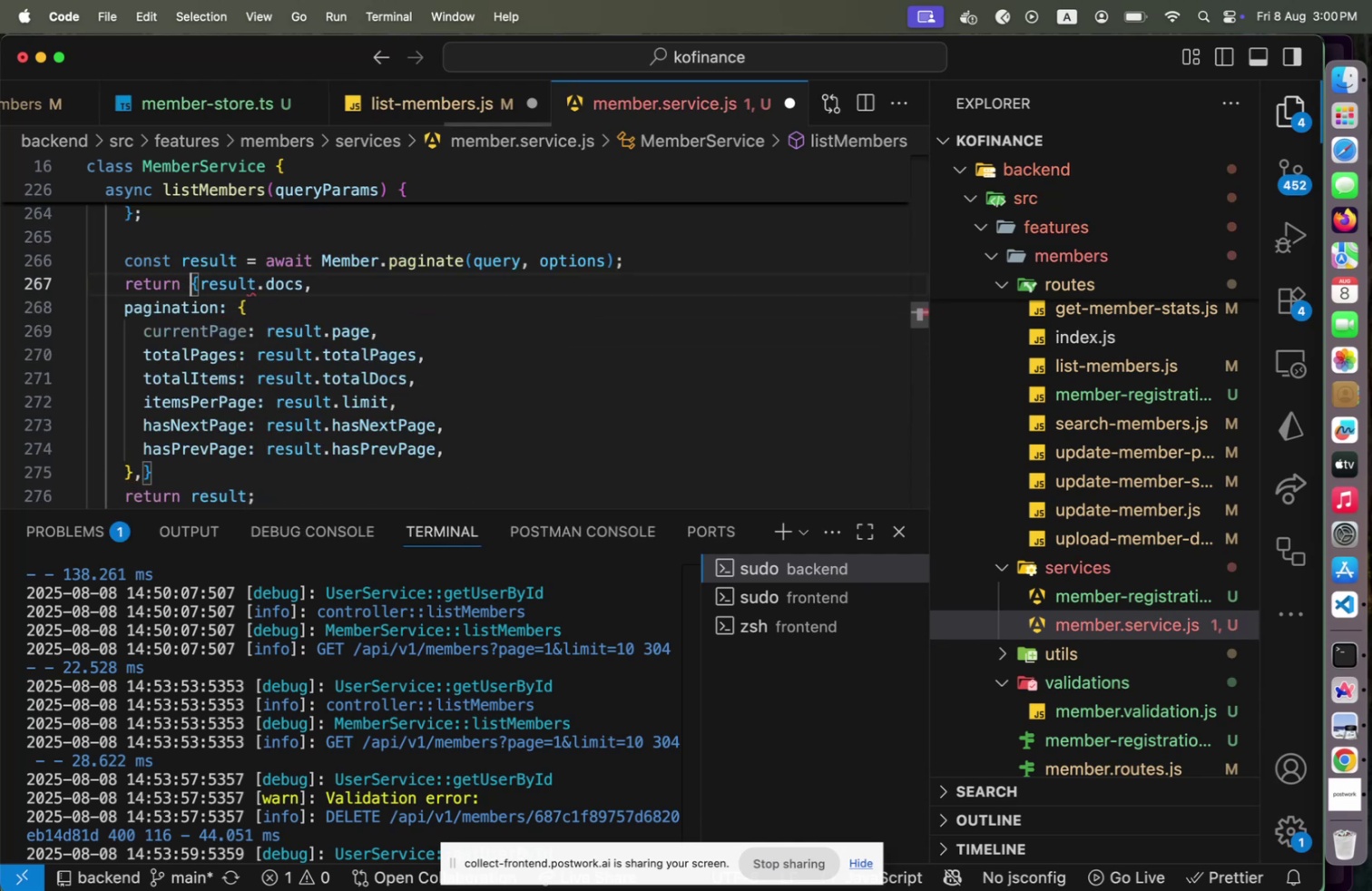 
key(ArrowRight)
 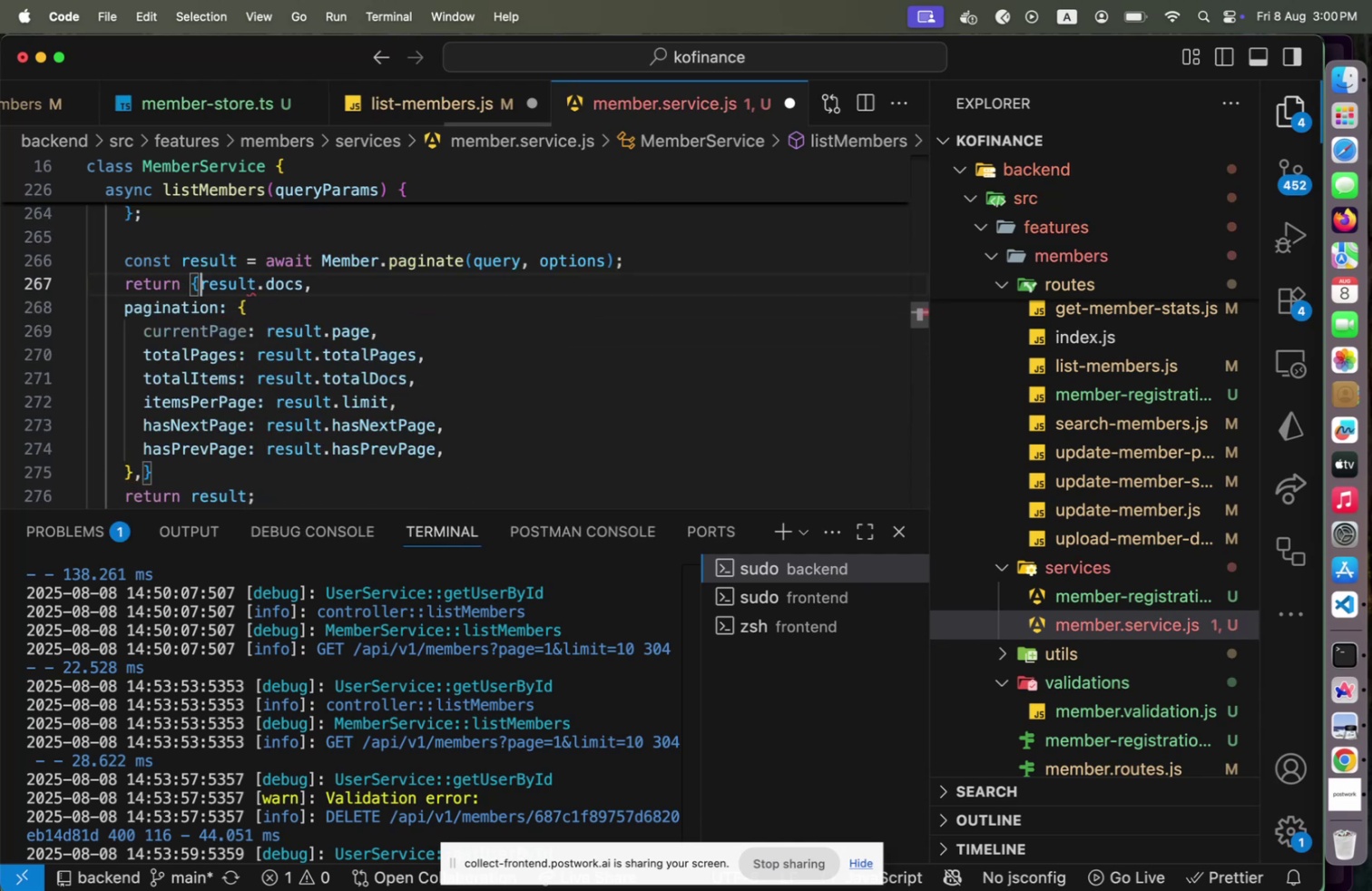 
type(members;)
key(Backspace)
type(: )
 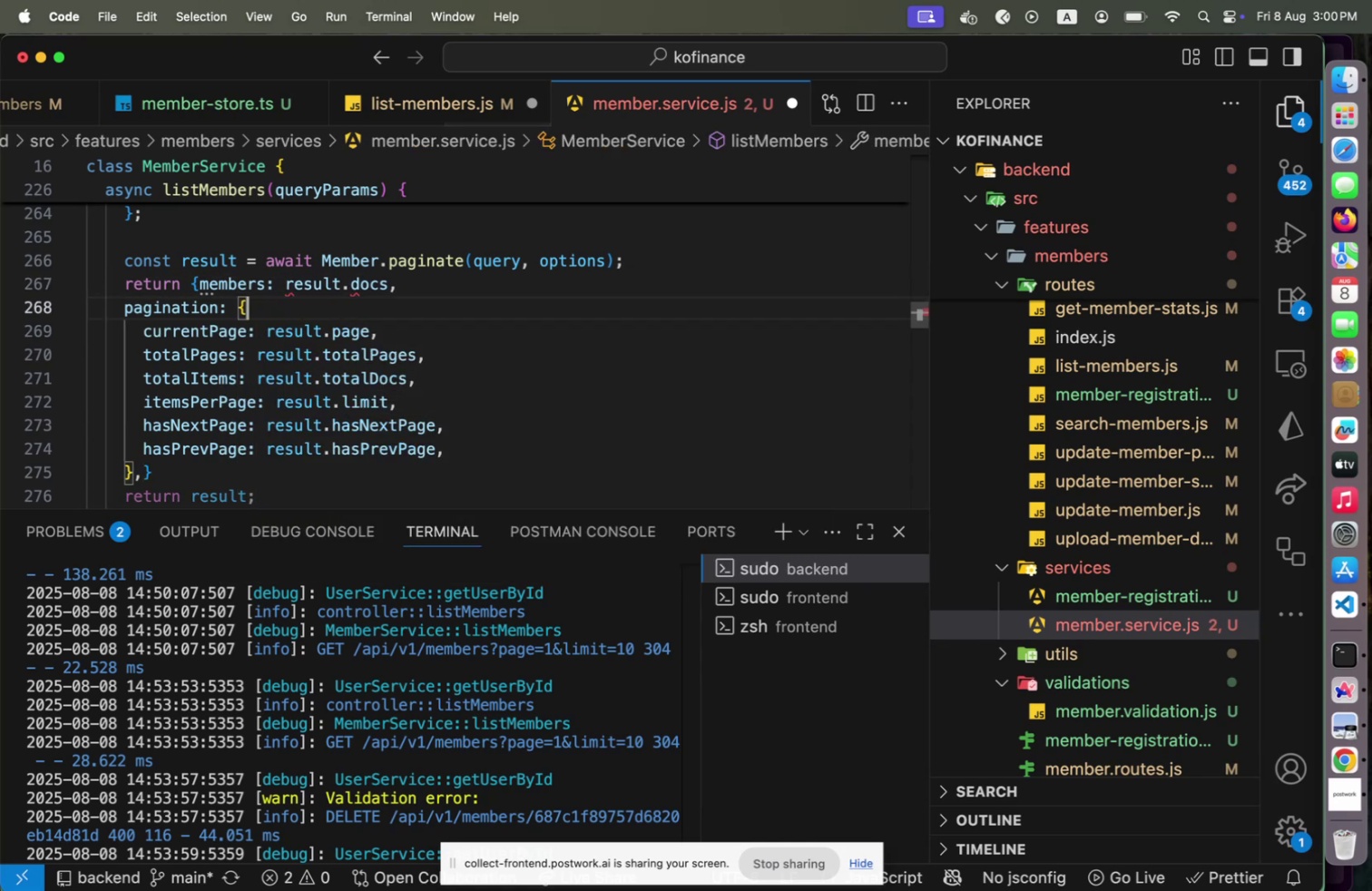 
 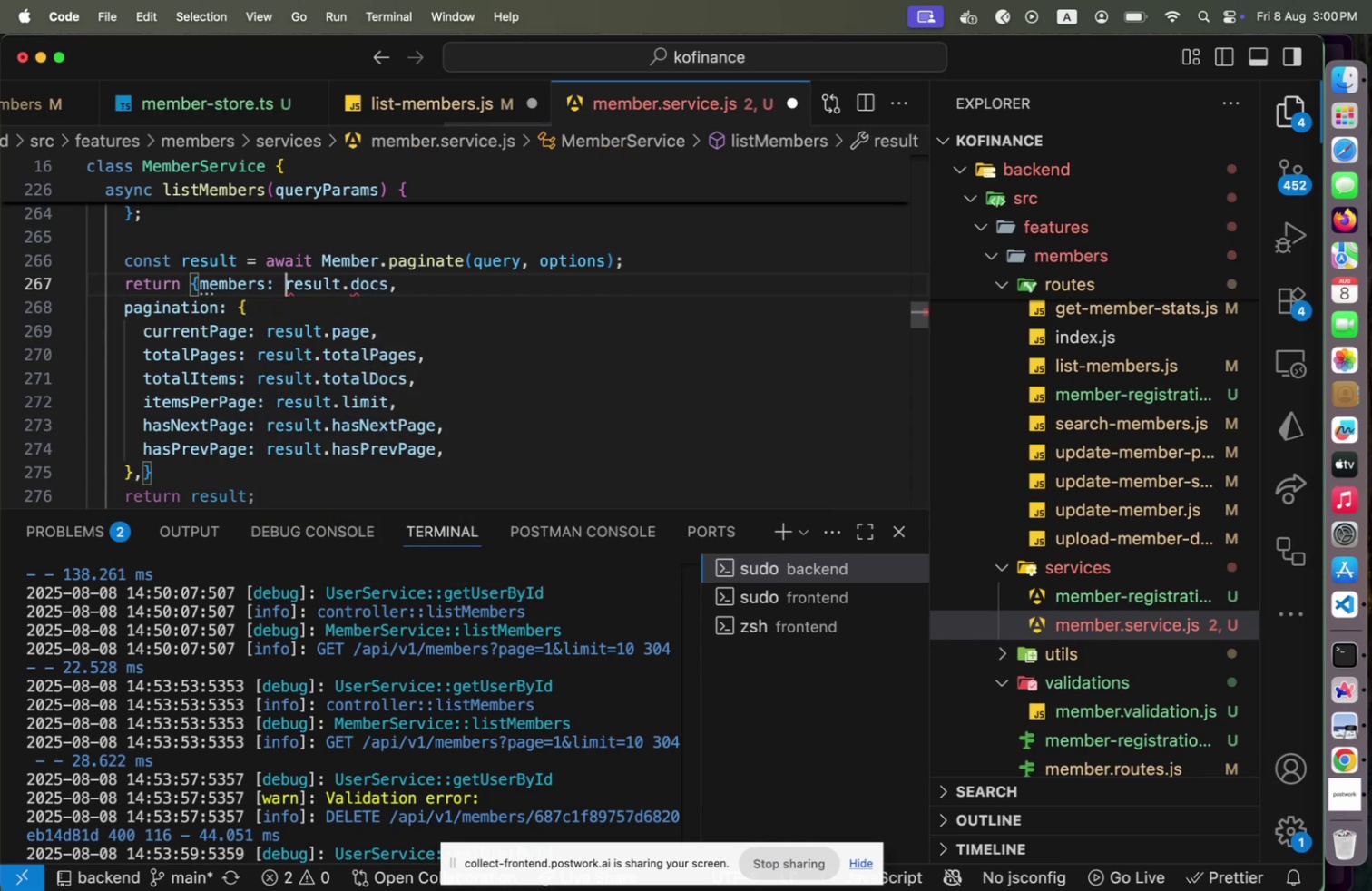 
hold_key(key=ArrowDown, duration=1.11)
 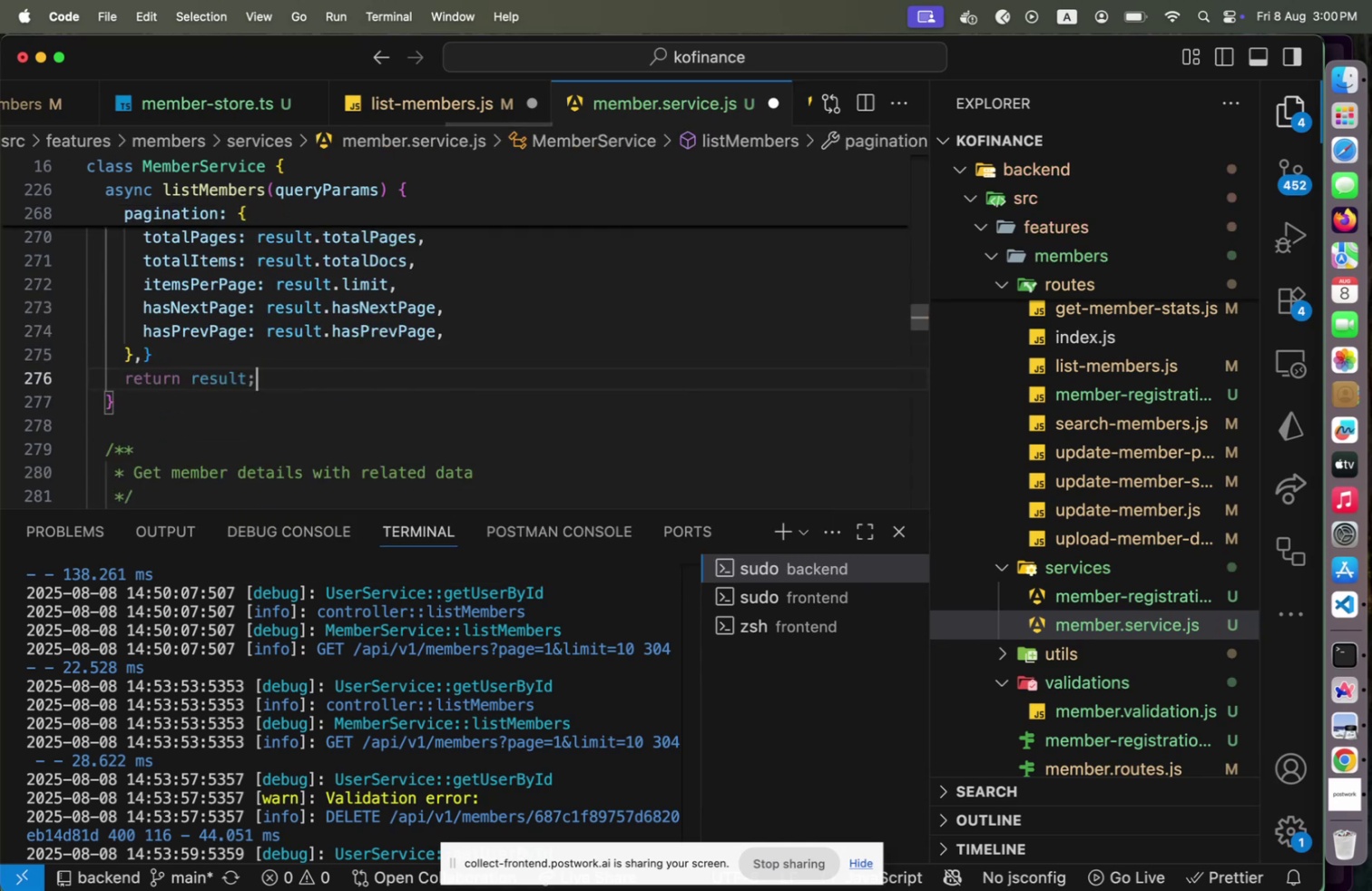 
key(ArrowDown)
 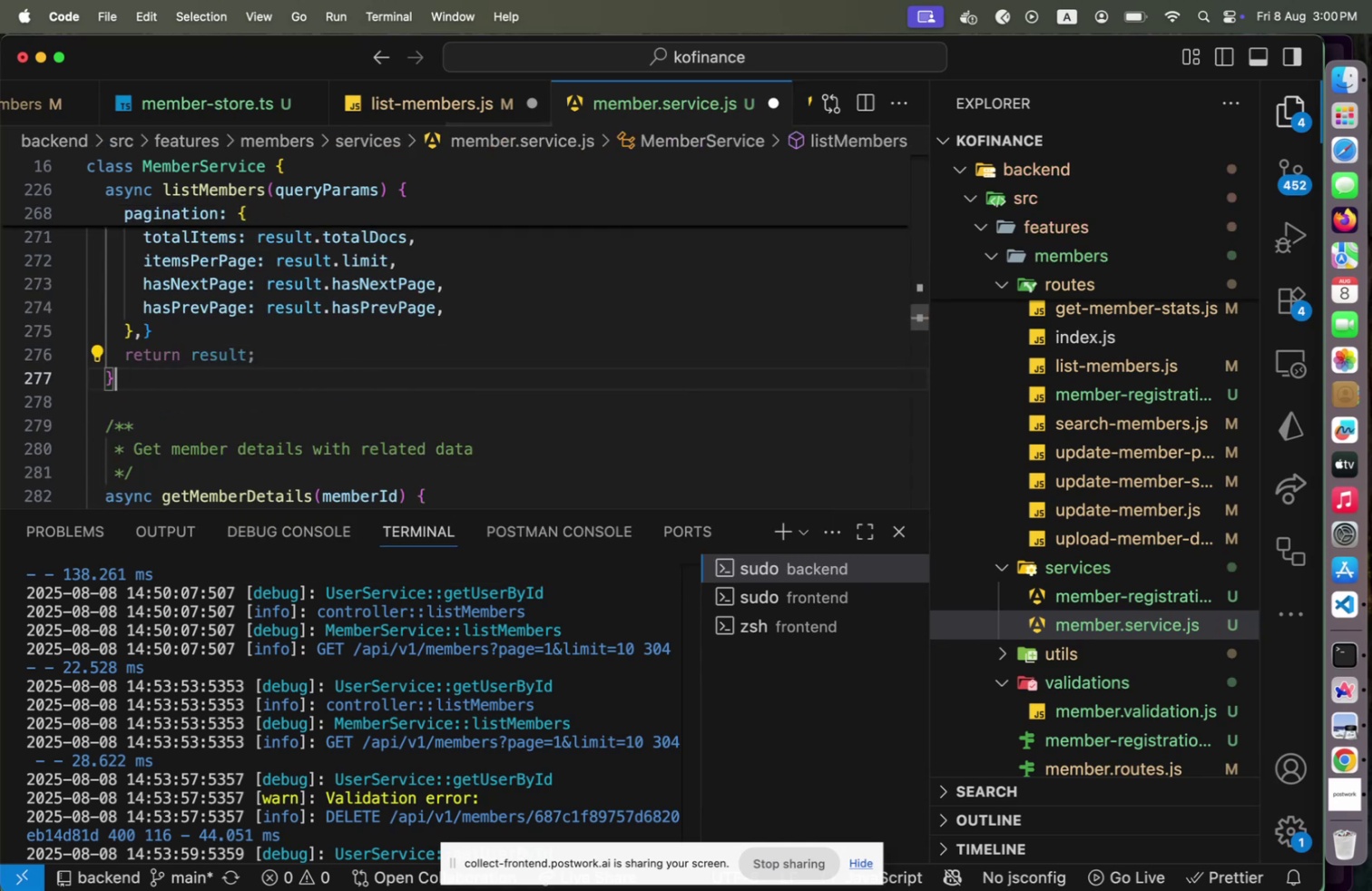 
key(ArrowUp)
 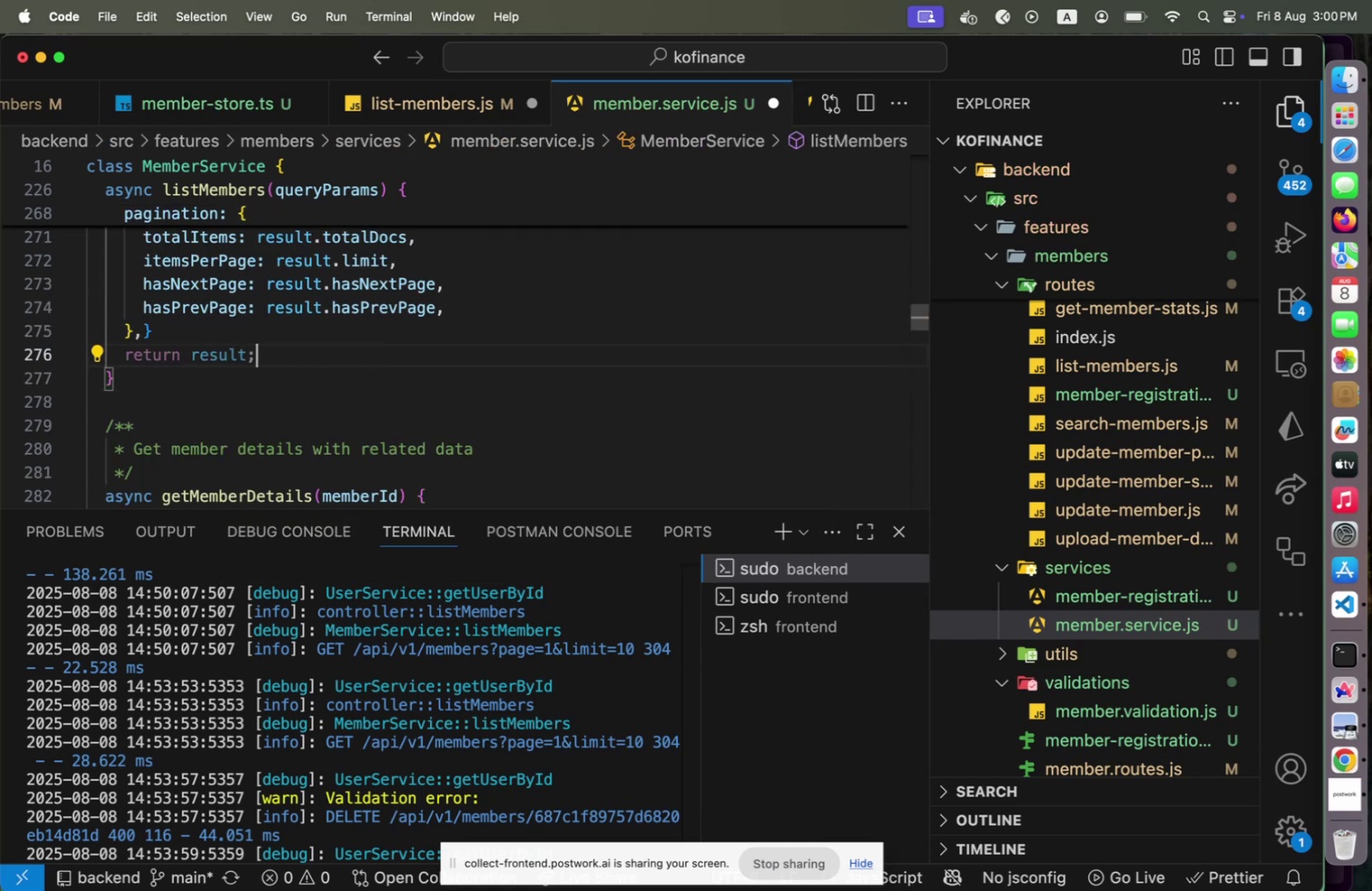 
key(Shift+ShiftLeft)
 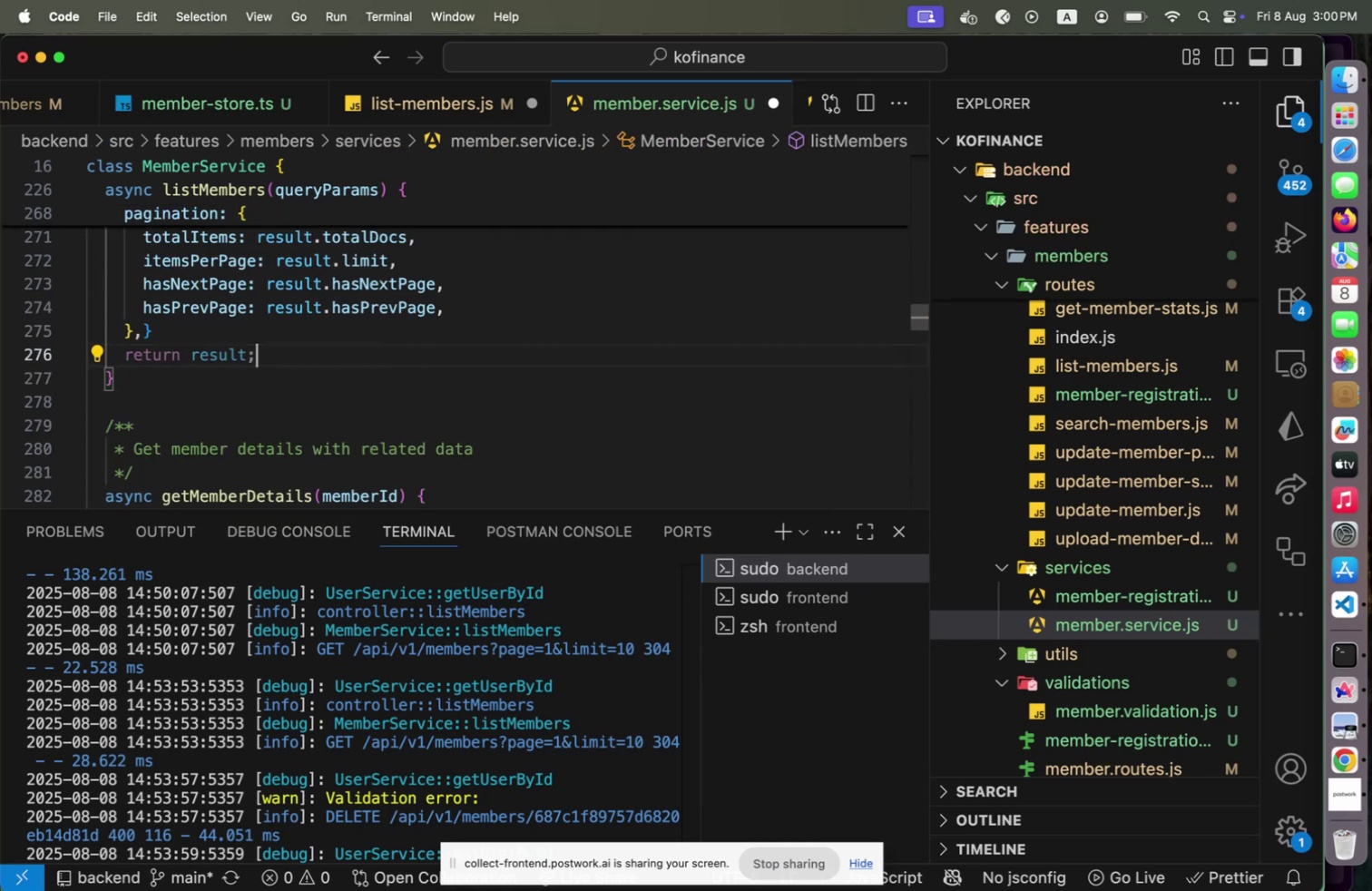 
key(Shift+Home)
 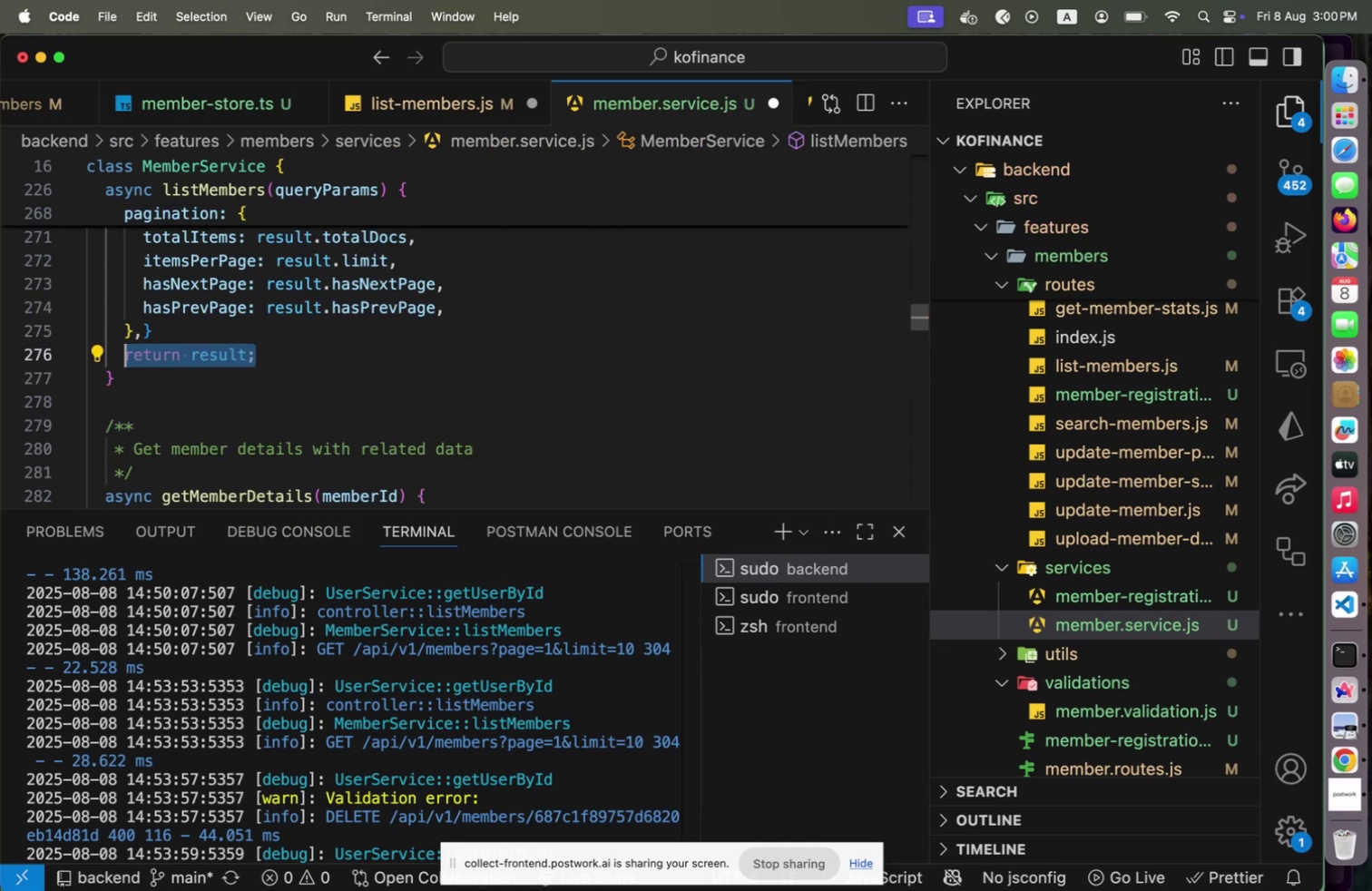 
key(Backspace)
 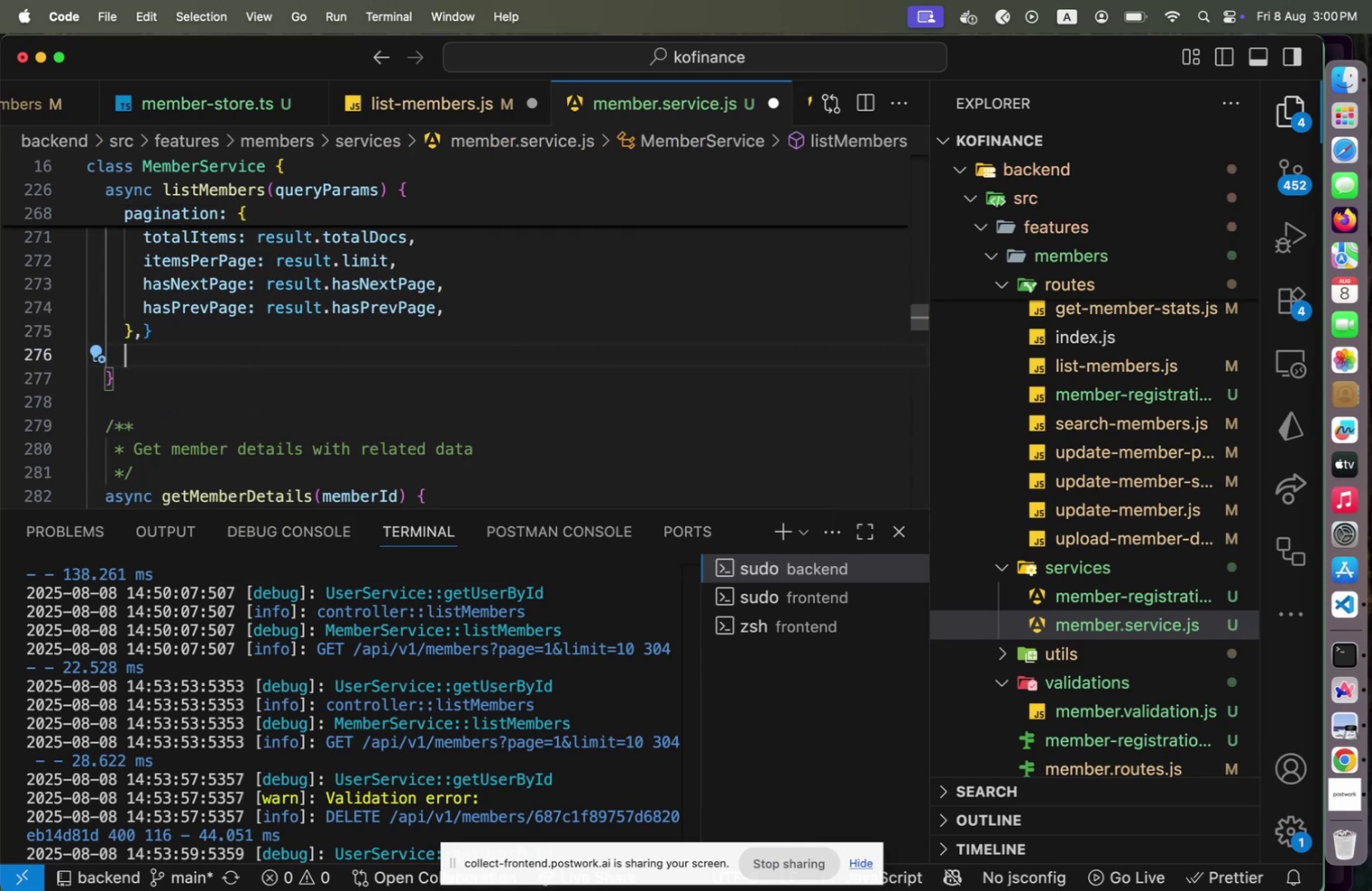 
key(Alt+Shift+F)
 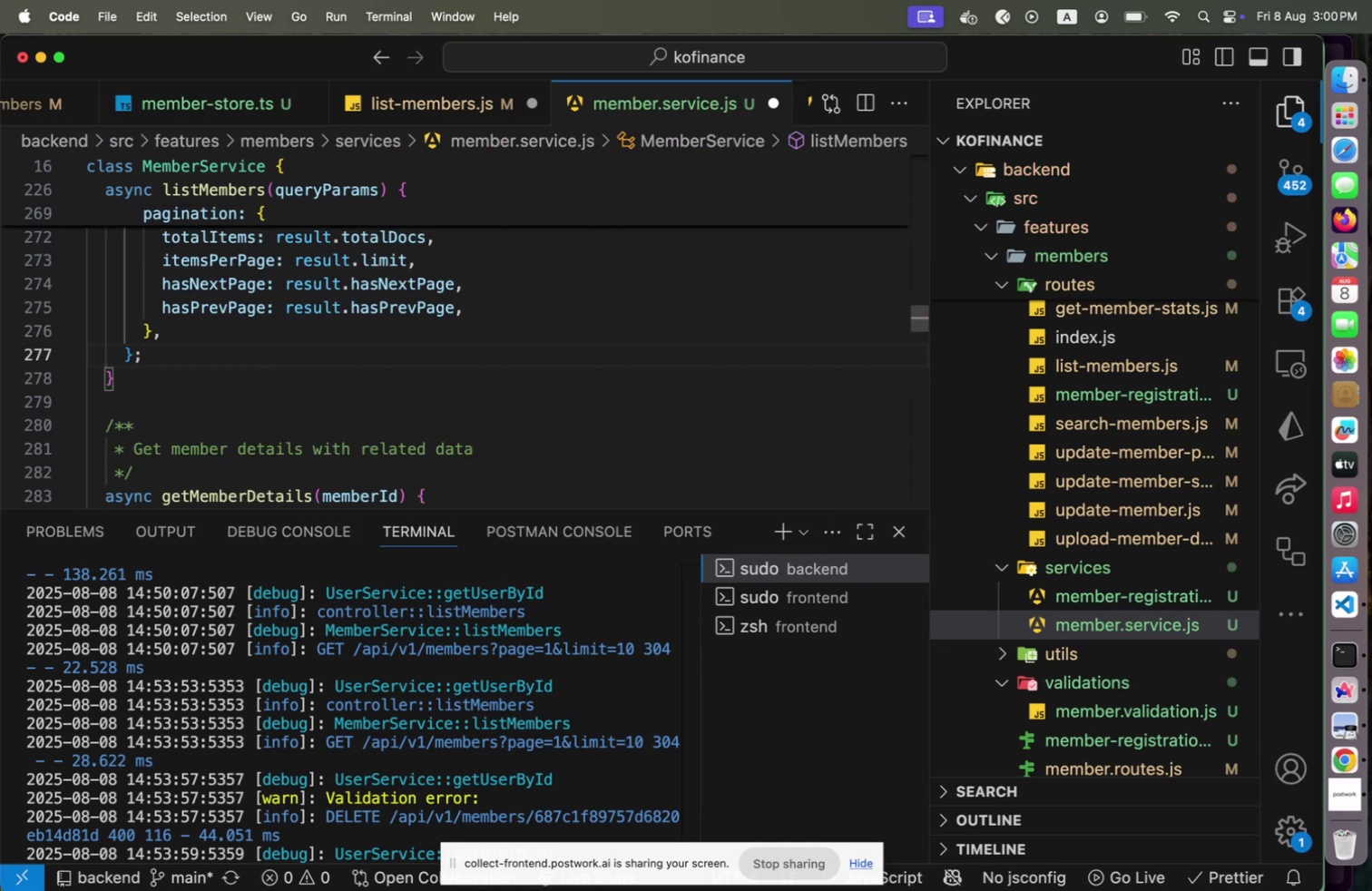 
key(Meta+CommandLeft)
 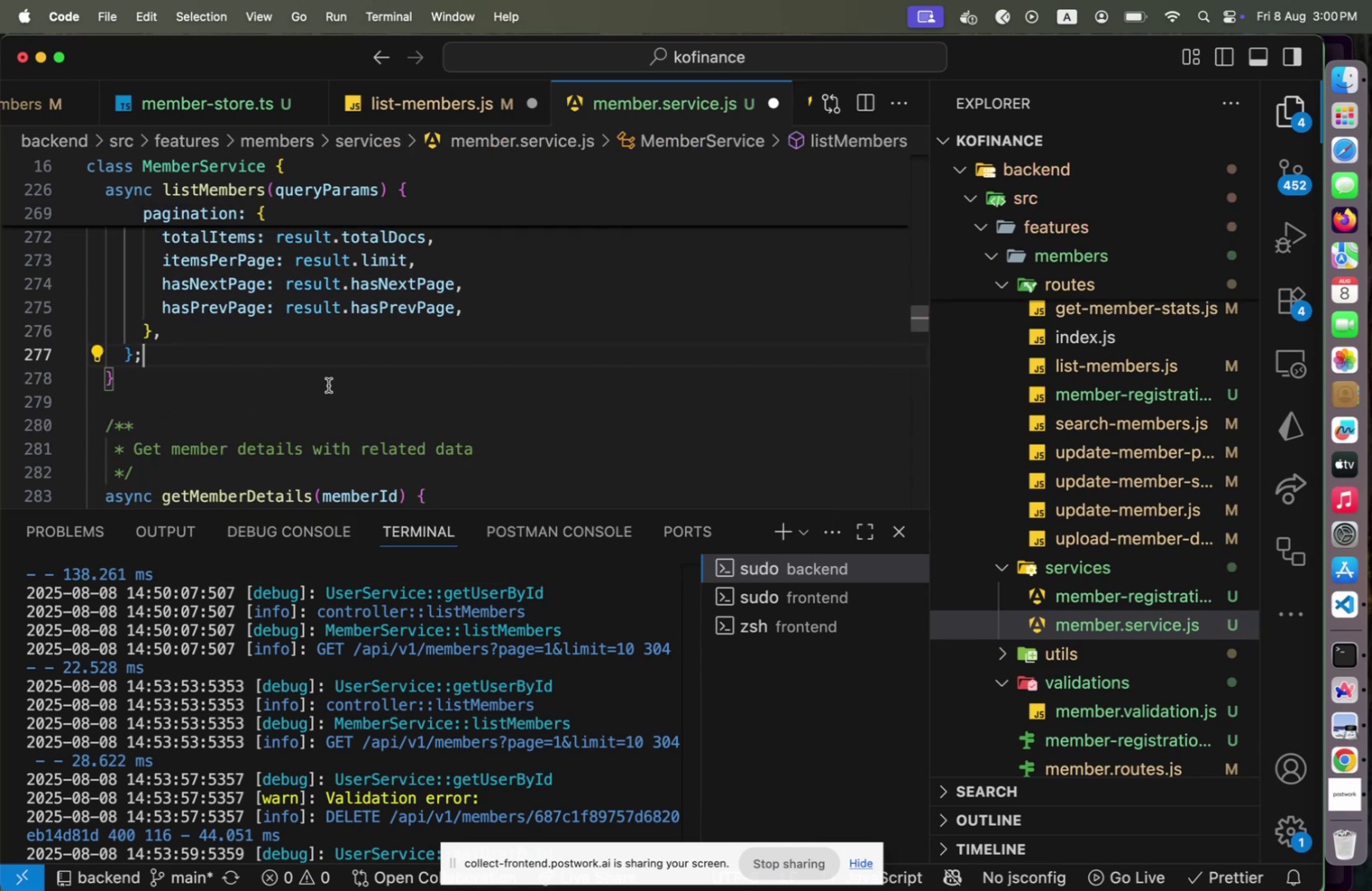 
scroll: coordinate [332, 383], scroll_direction: up, amount: 2.0
 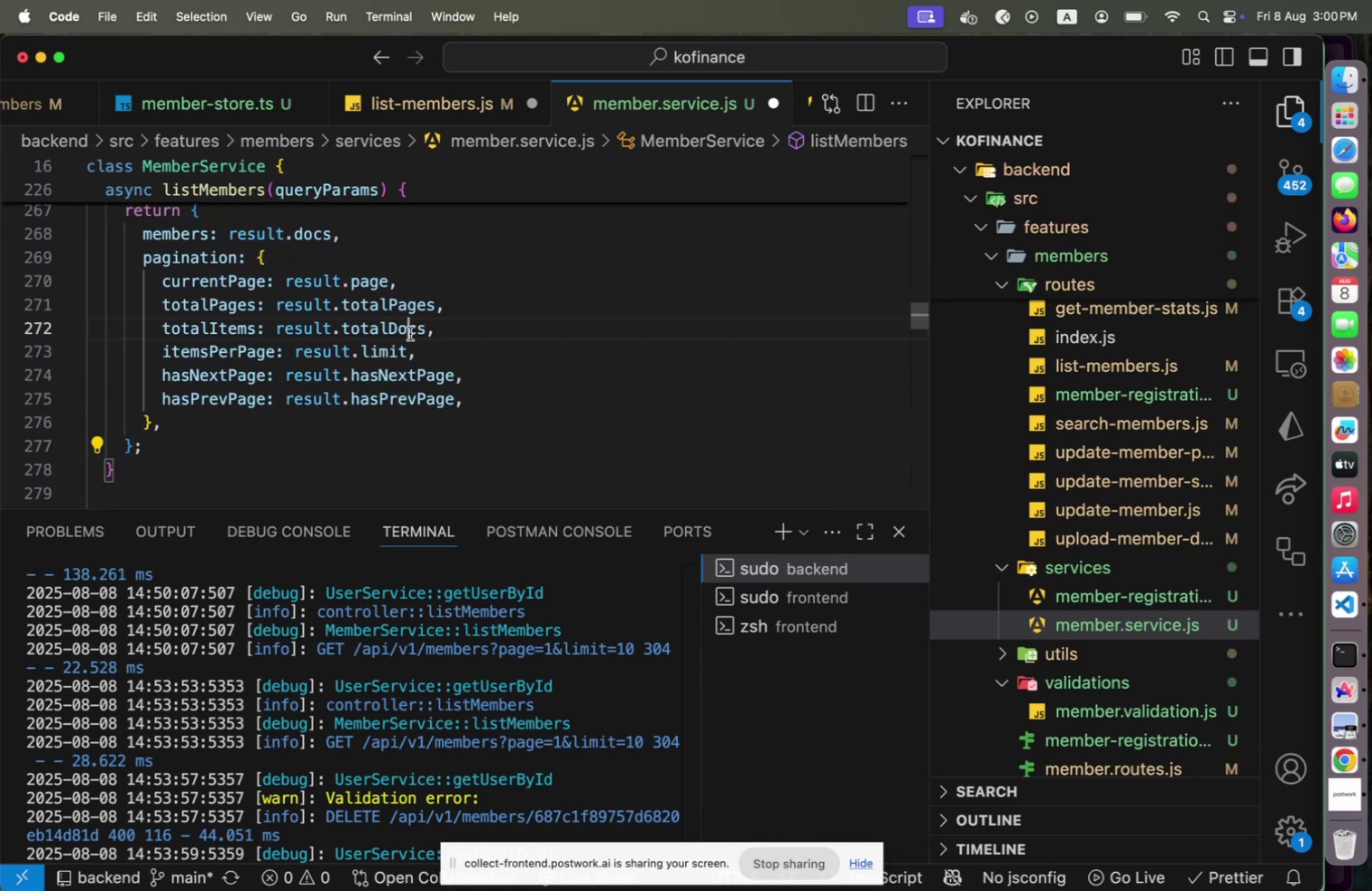 
left_click([410, 333])
 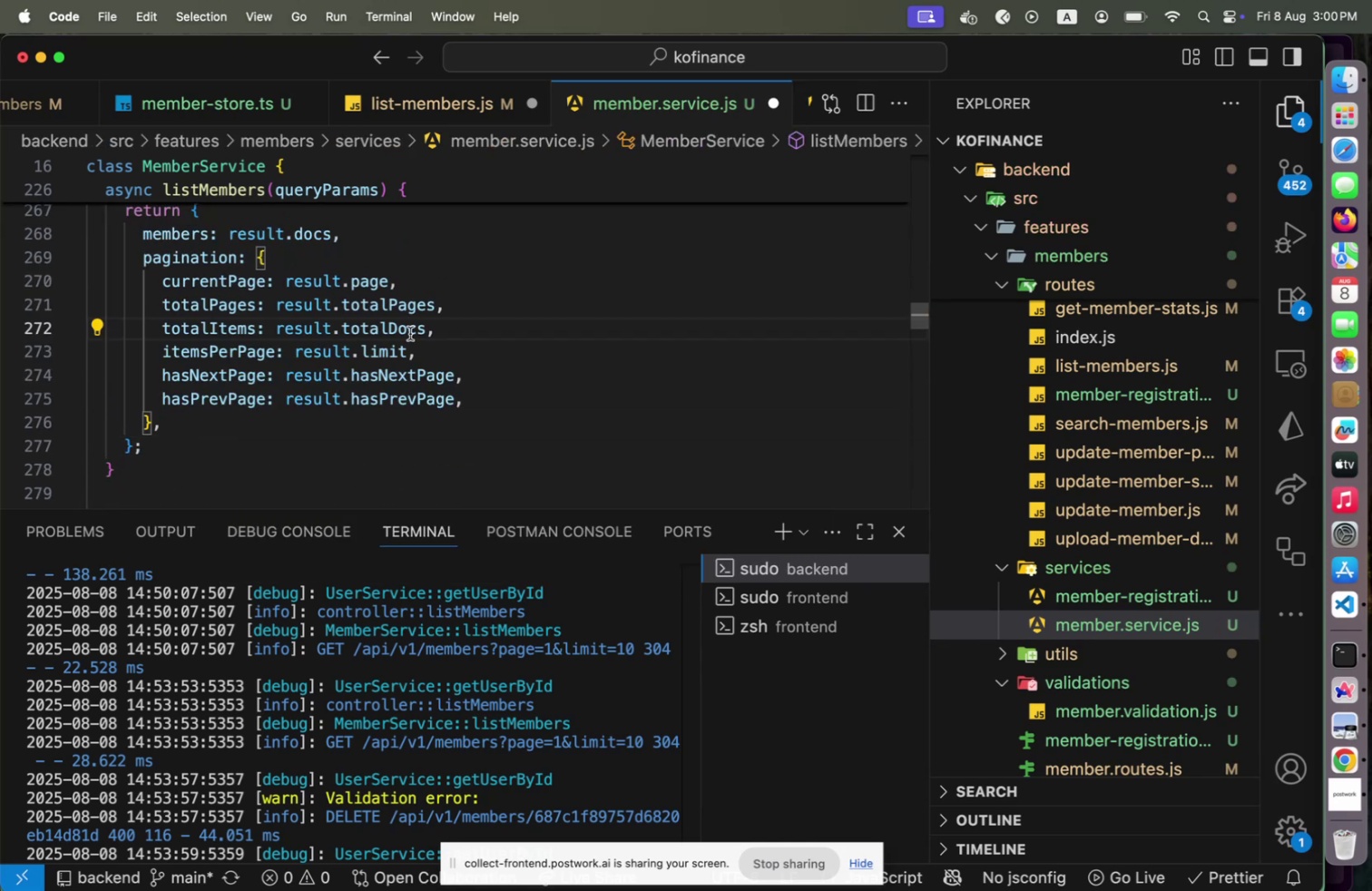 
key(Meta+CommandLeft)
 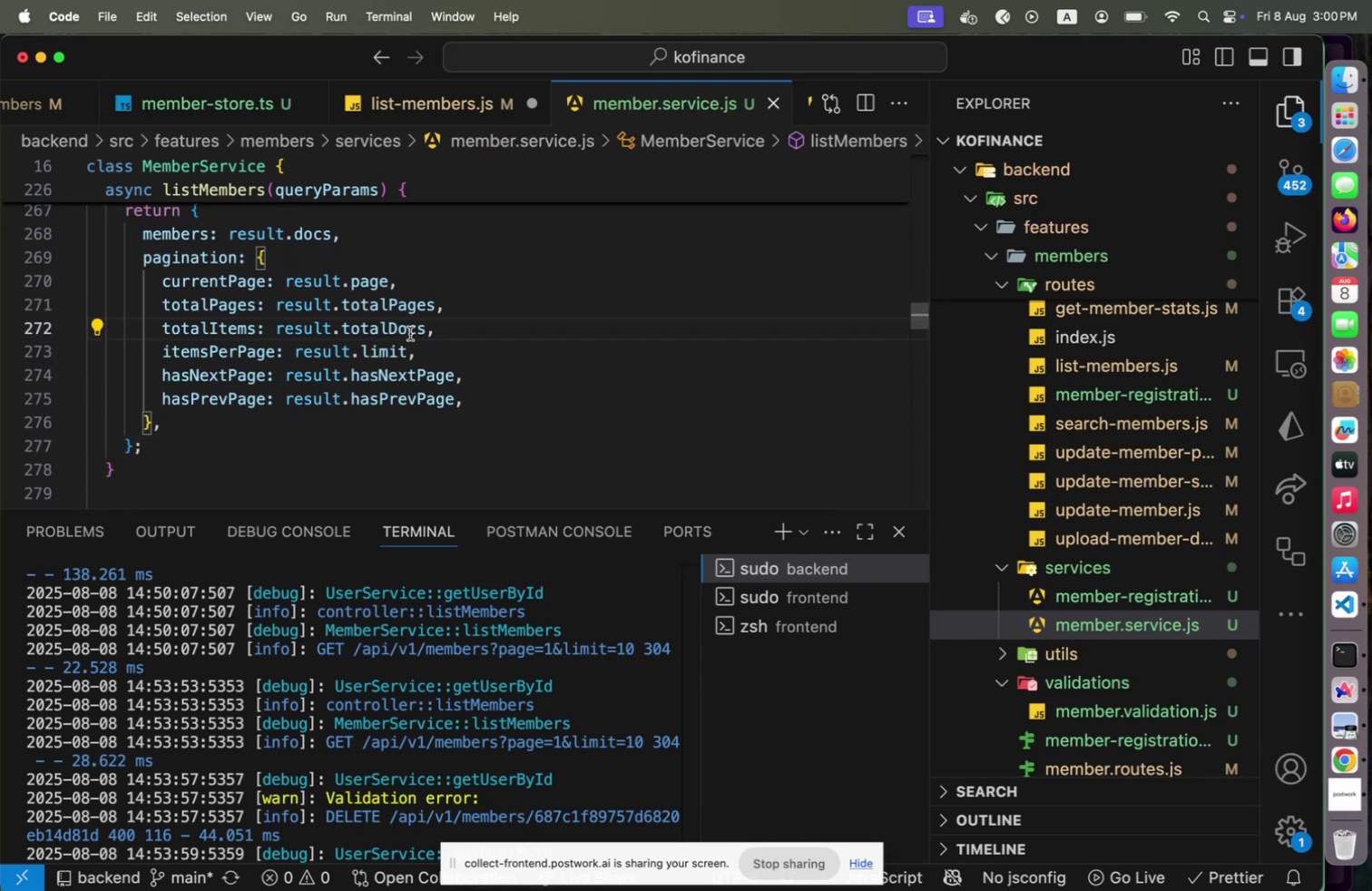 
key(Meta+S)
 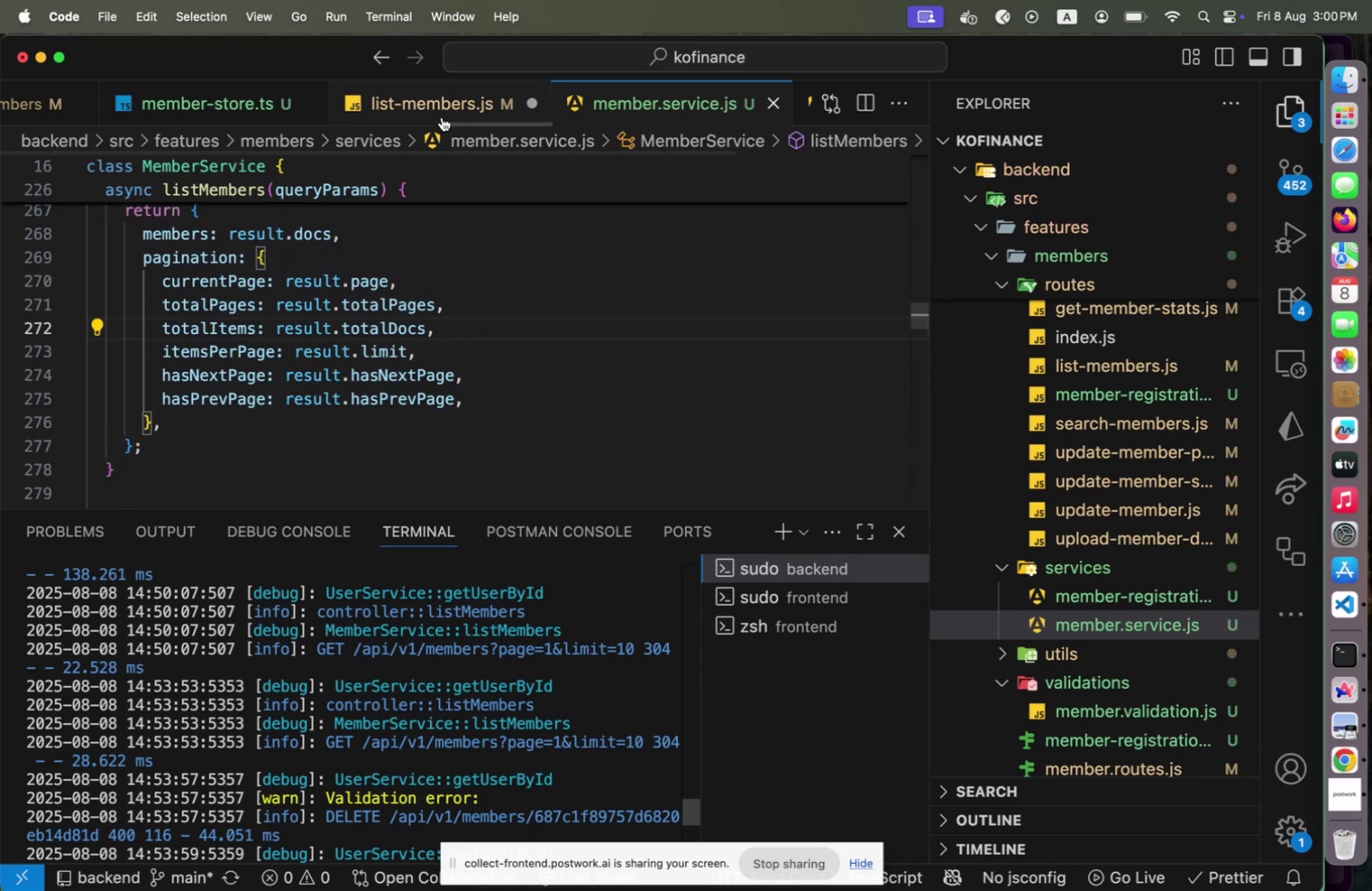 
left_click([442, 116])
 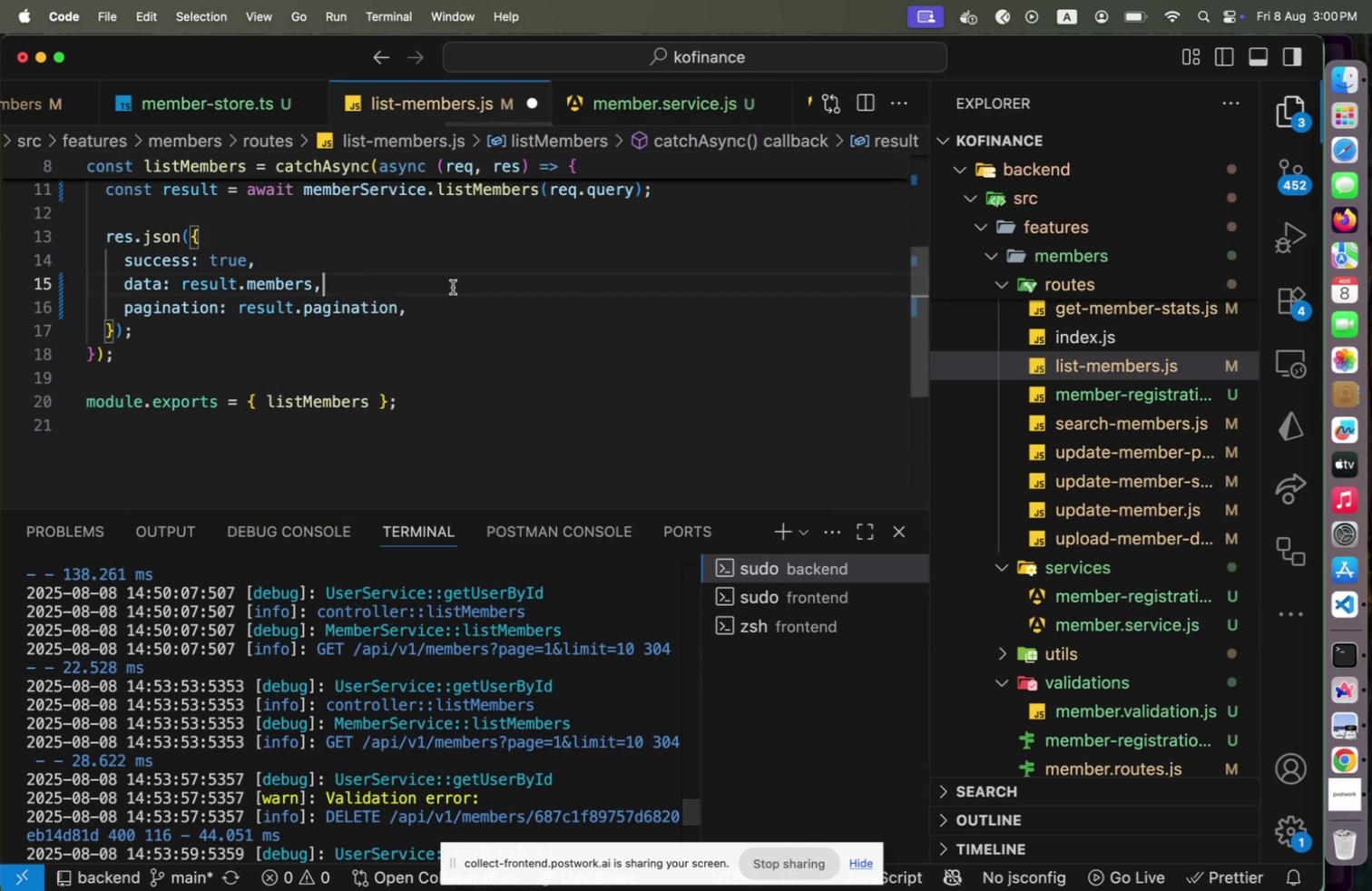 
key(Meta+CommandLeft)
 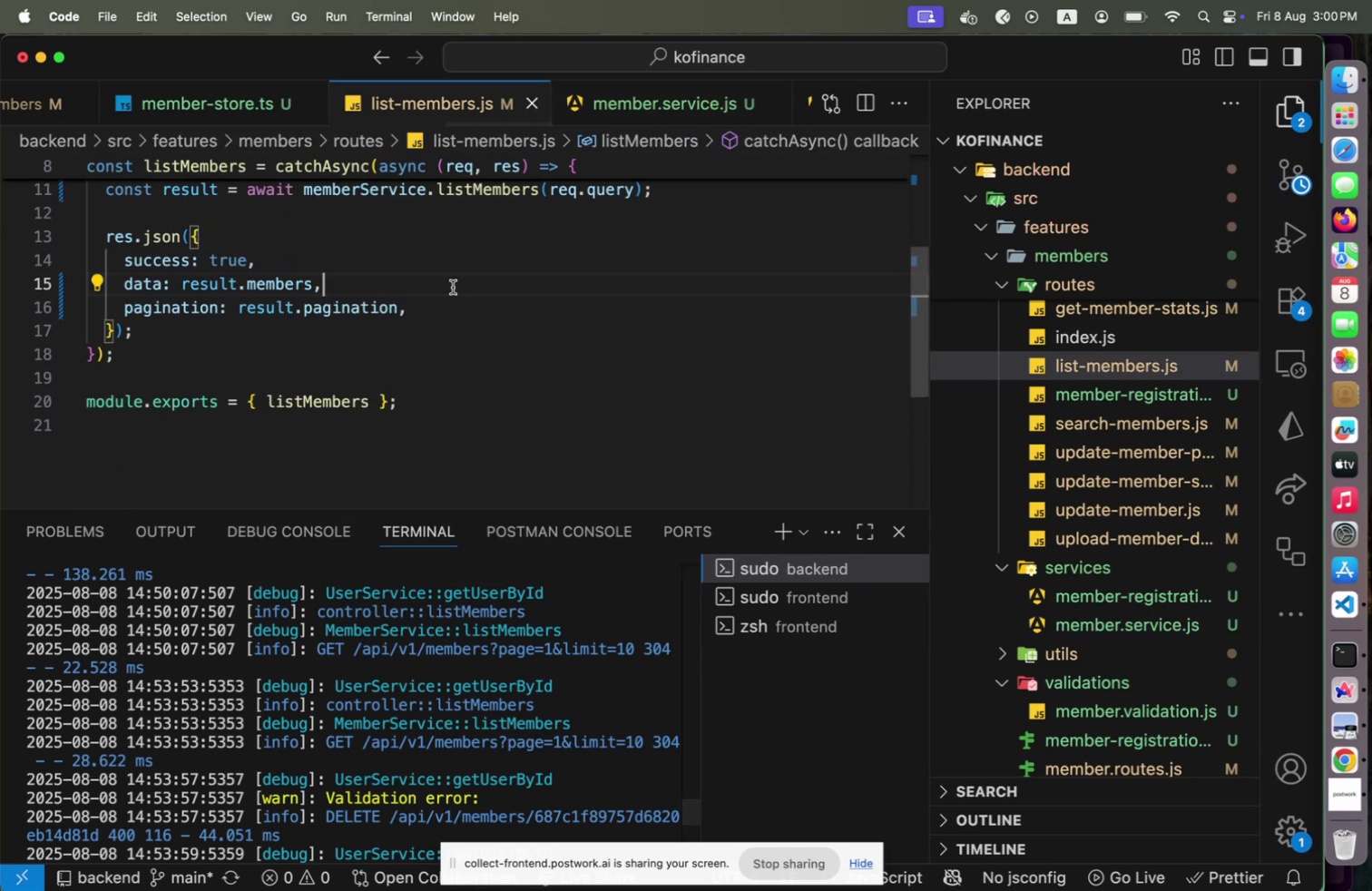 
key(Meta+S)
 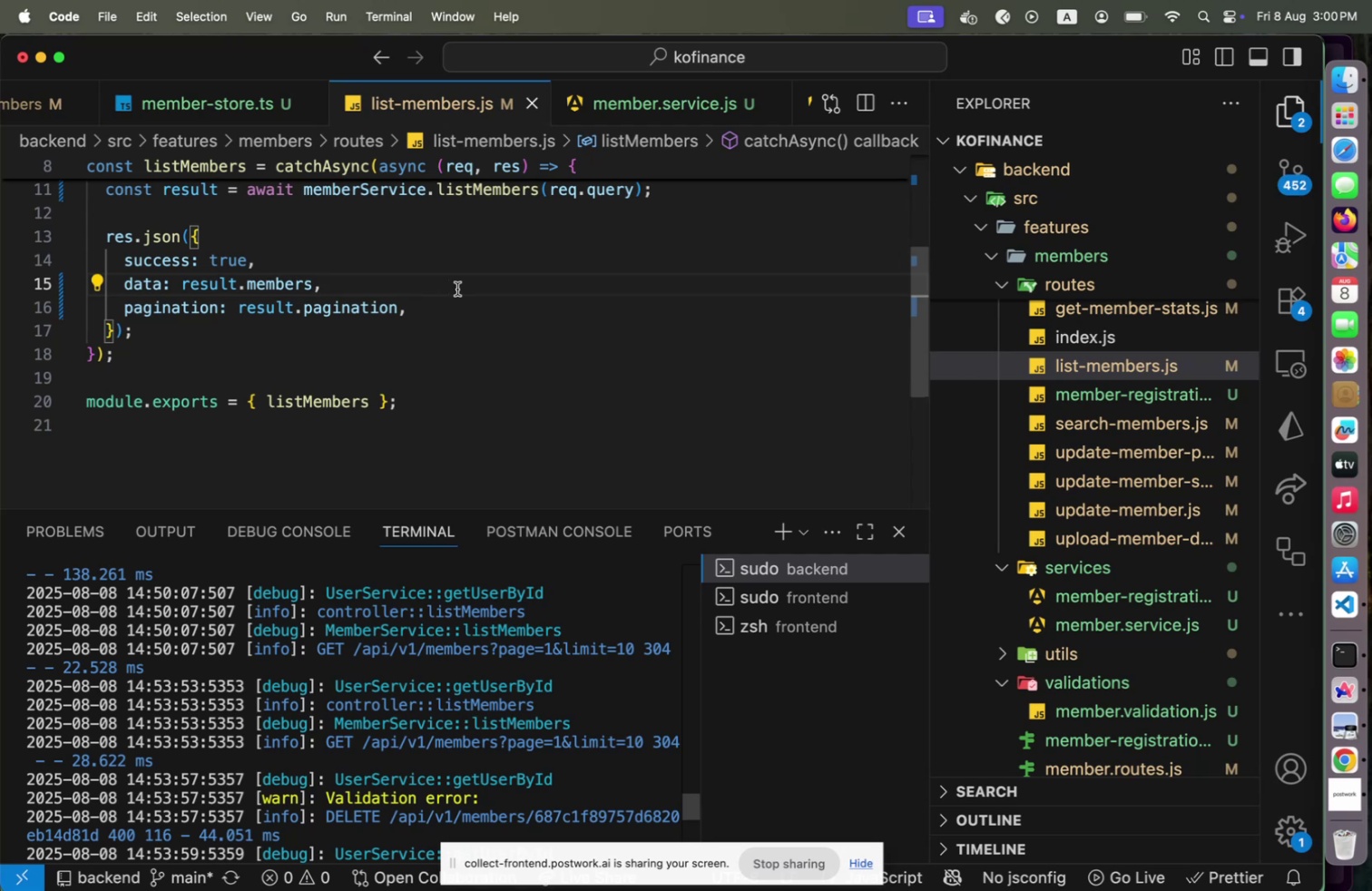 
key(Meta+CommandLeft)
 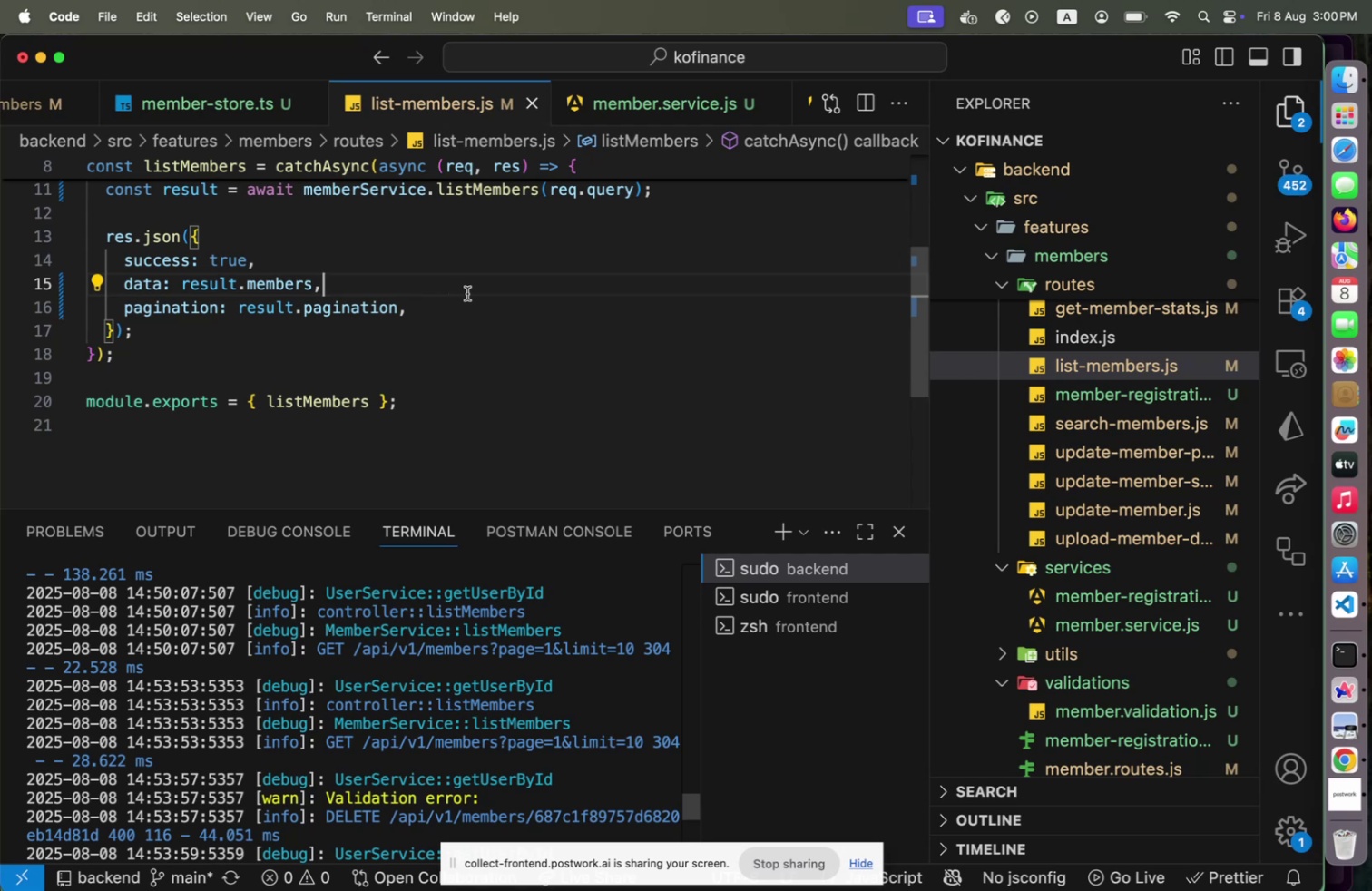 
key(Meta+Tab)
 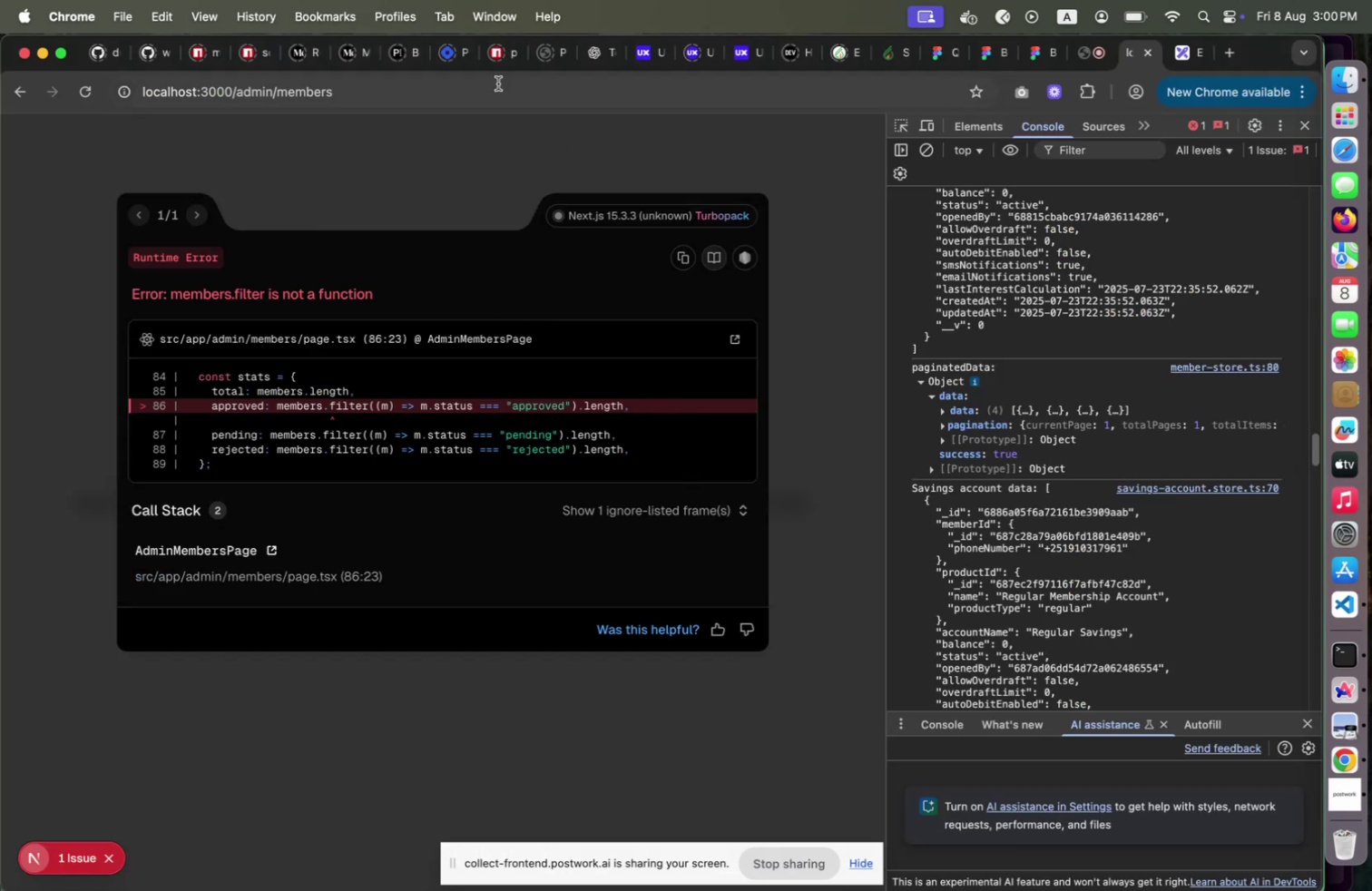 
left_click([497, 83])
 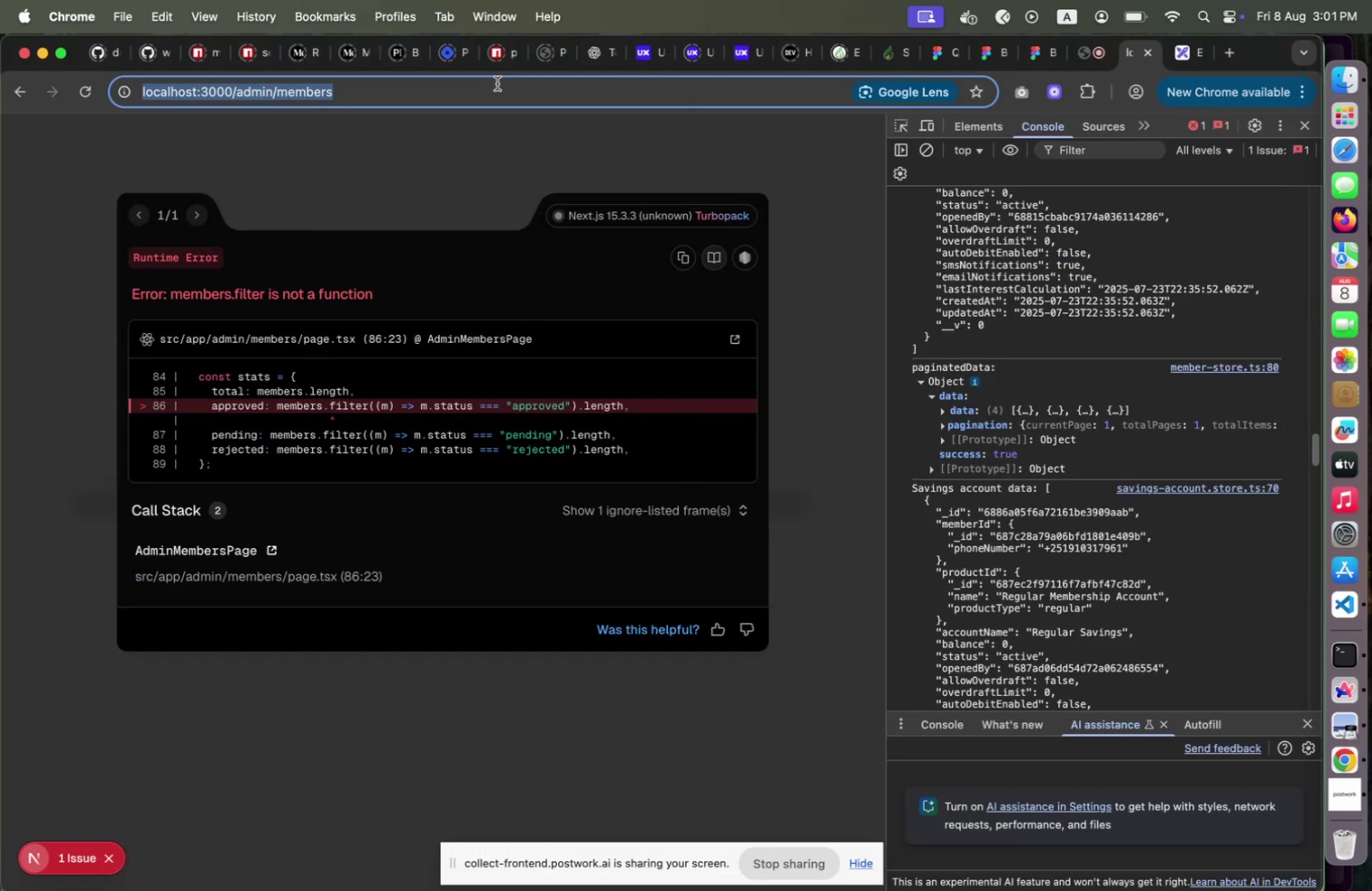 
key(Enter)
 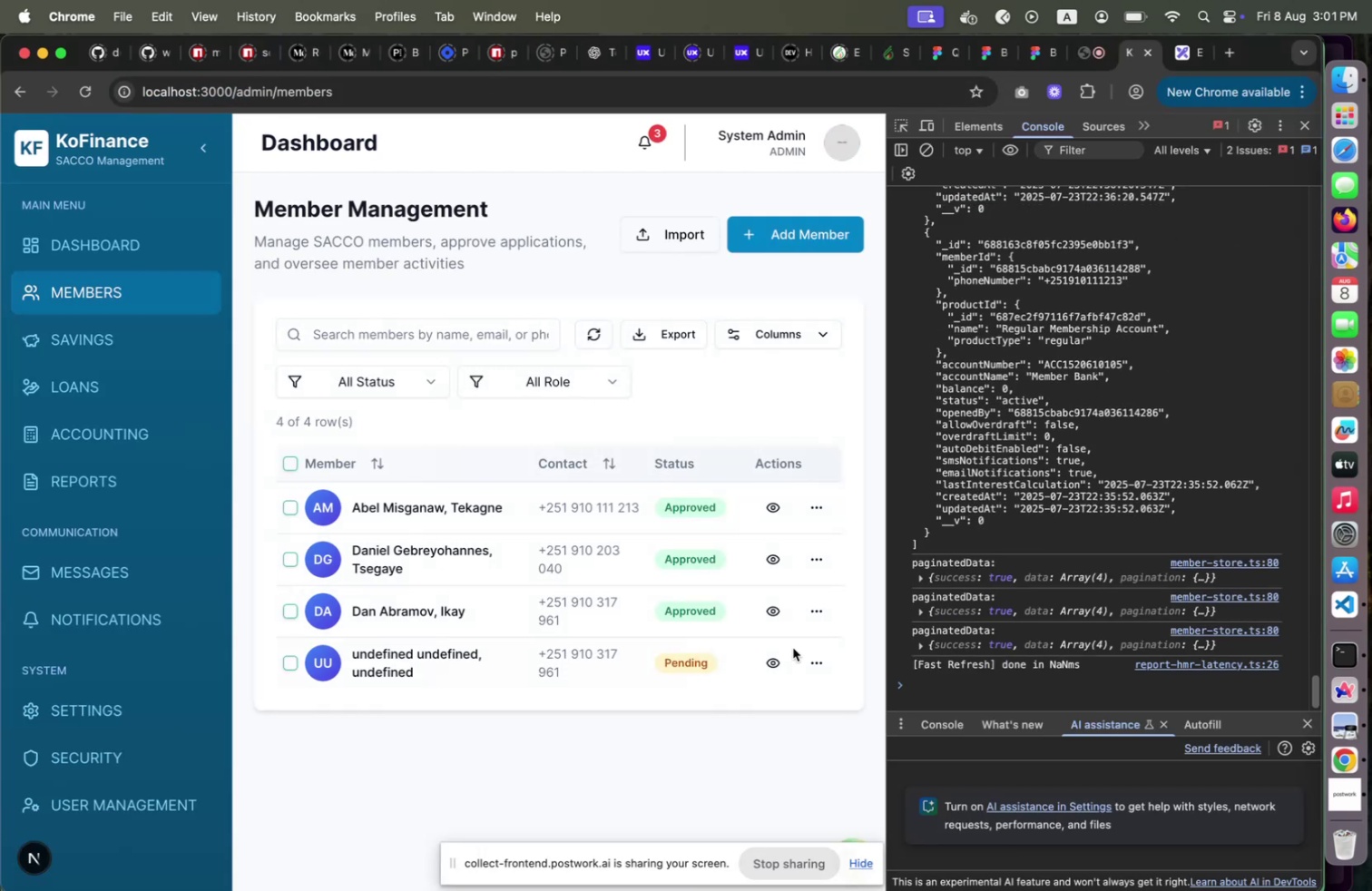 
double_click([820, 667])
 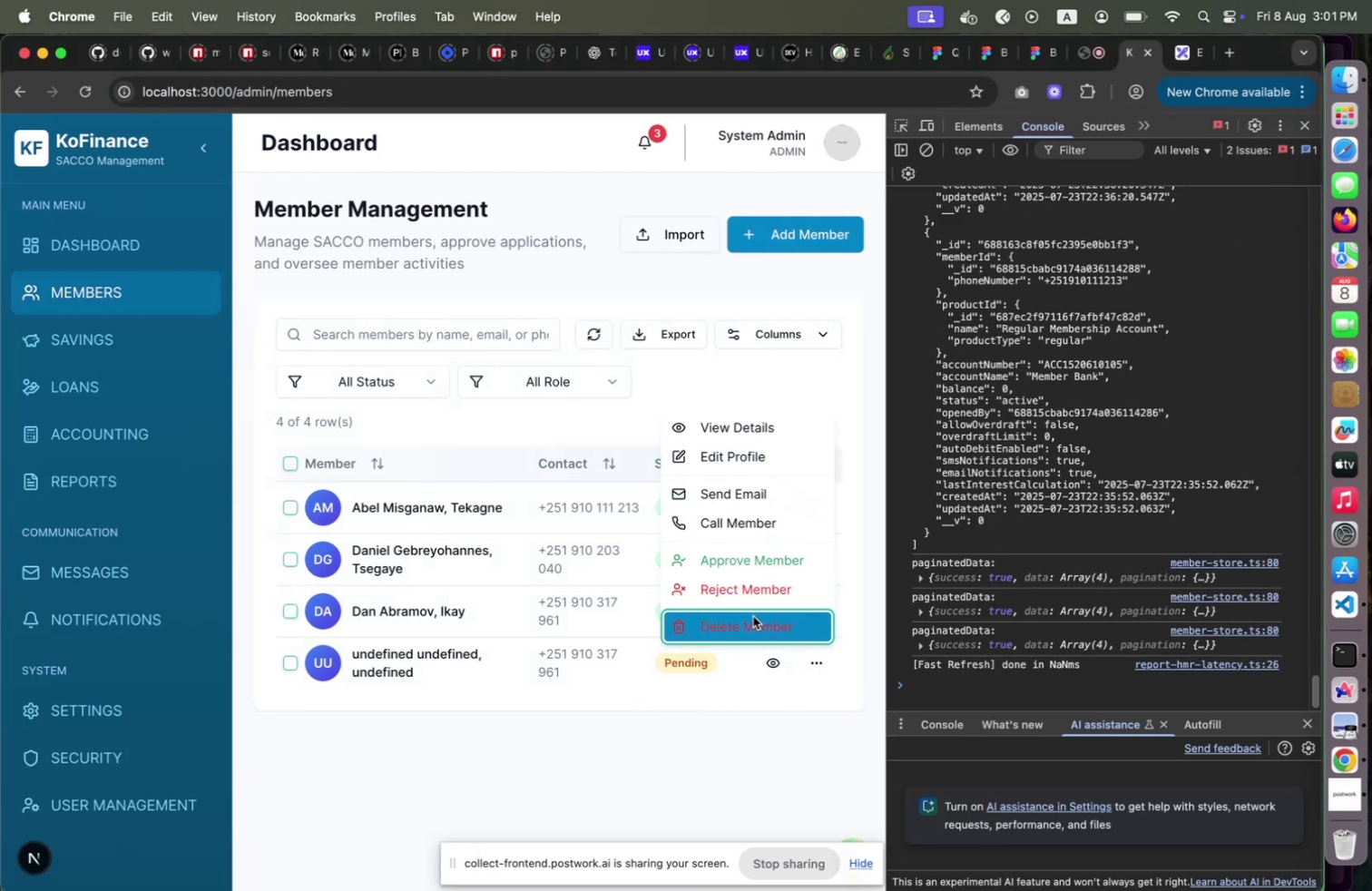 
left_click([753, 615])
 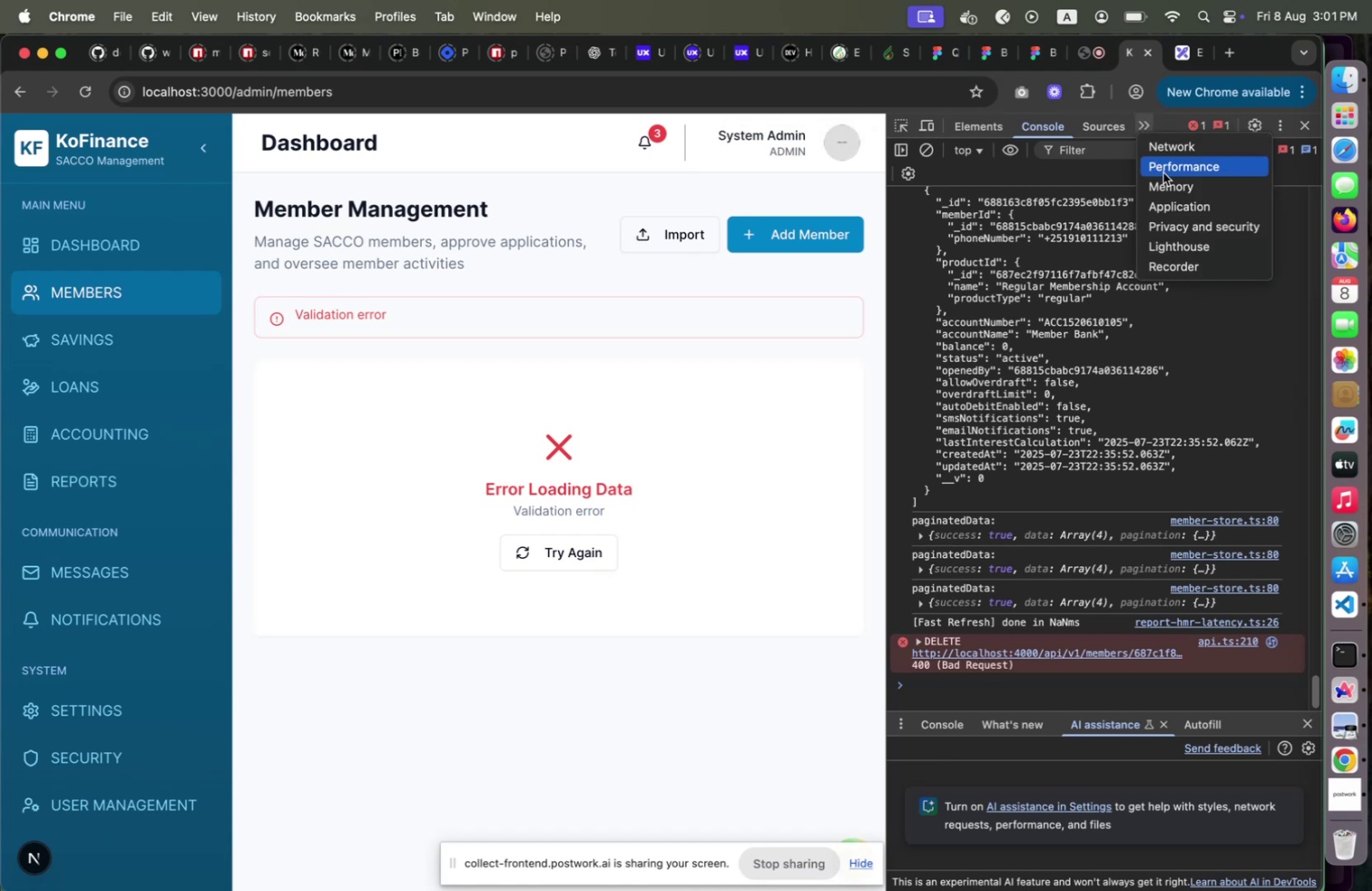 
wait(5.72)
 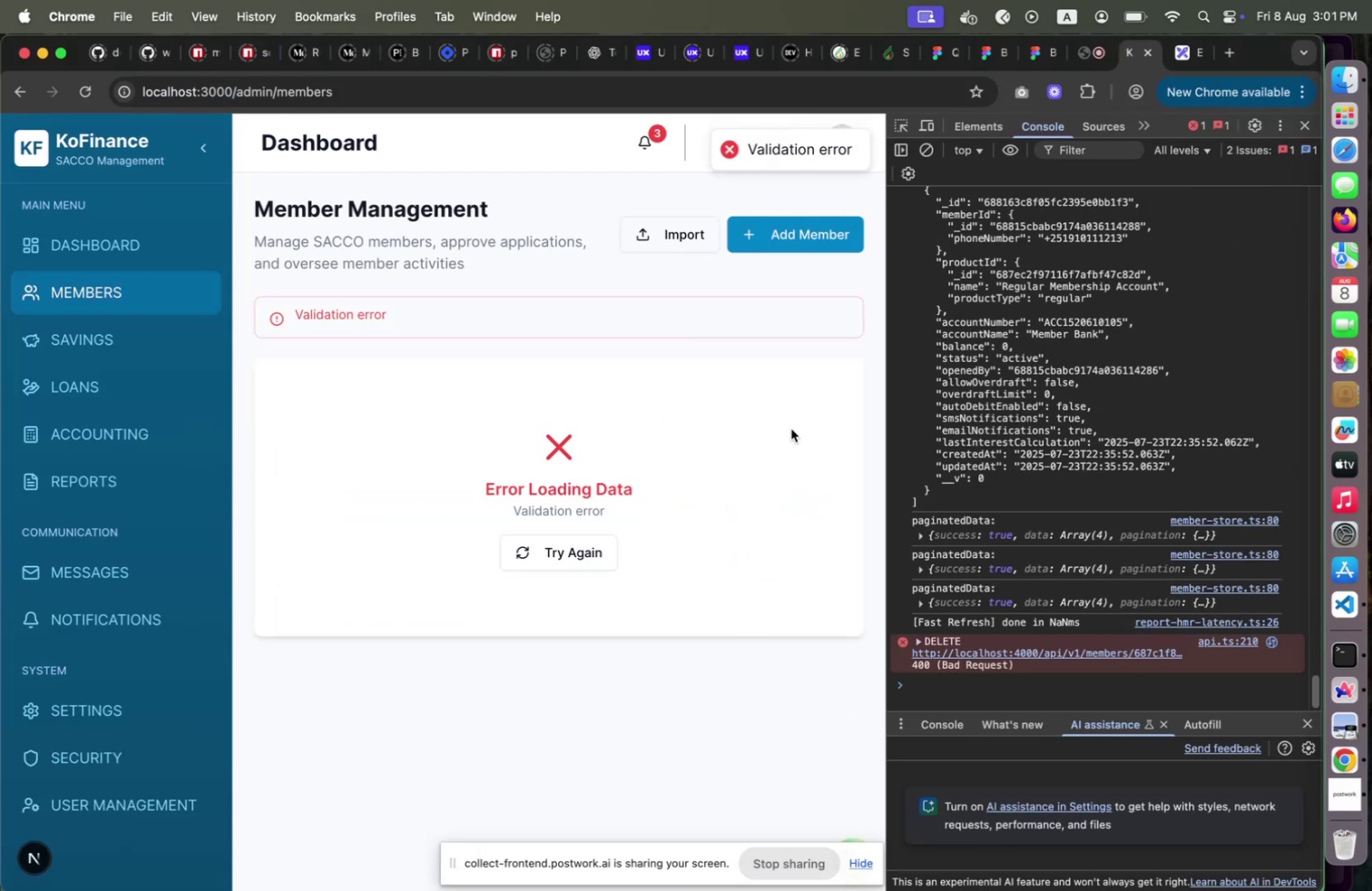 
left_click([1189, 142])
 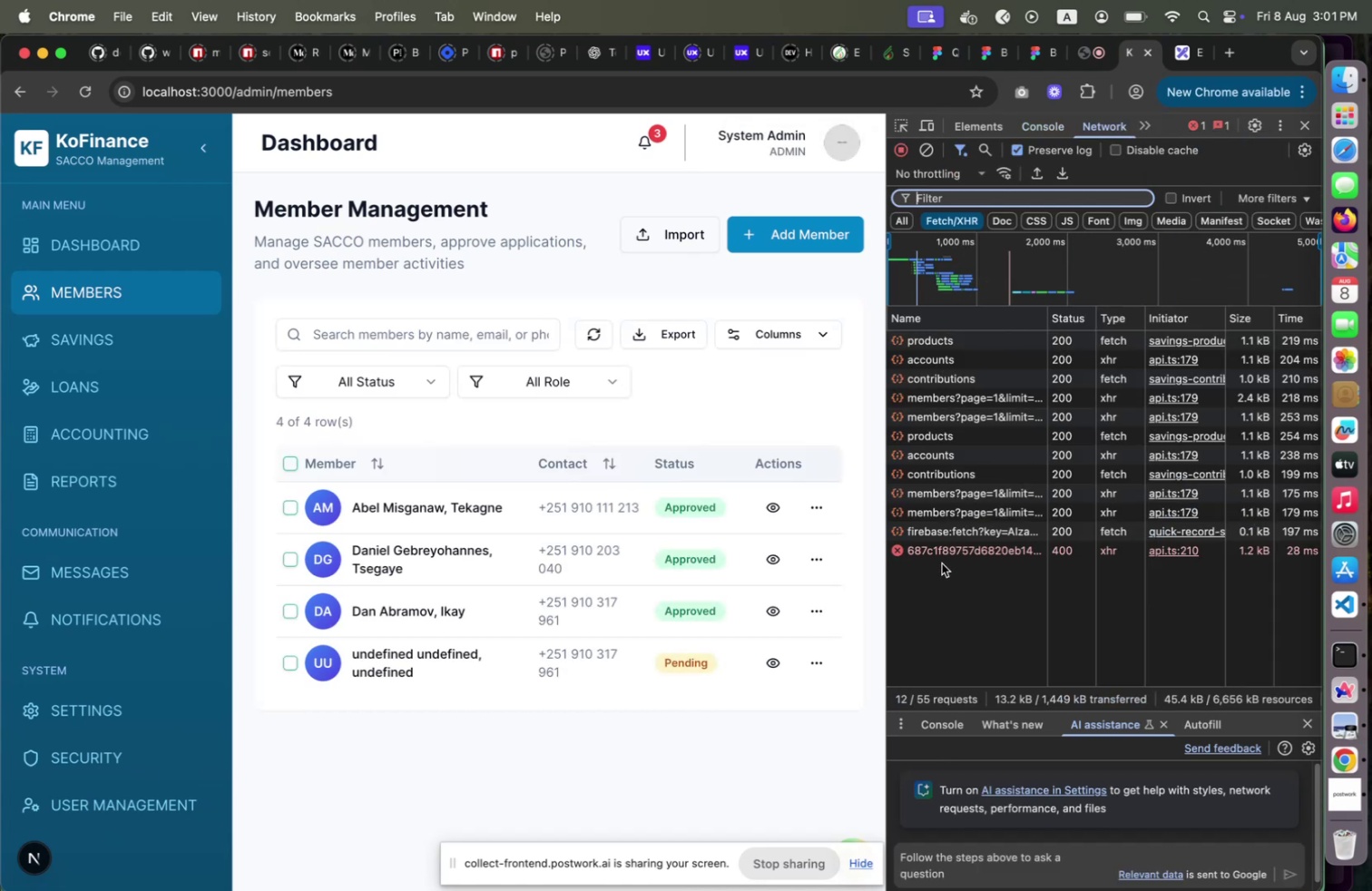 
left_click([948, 555])
 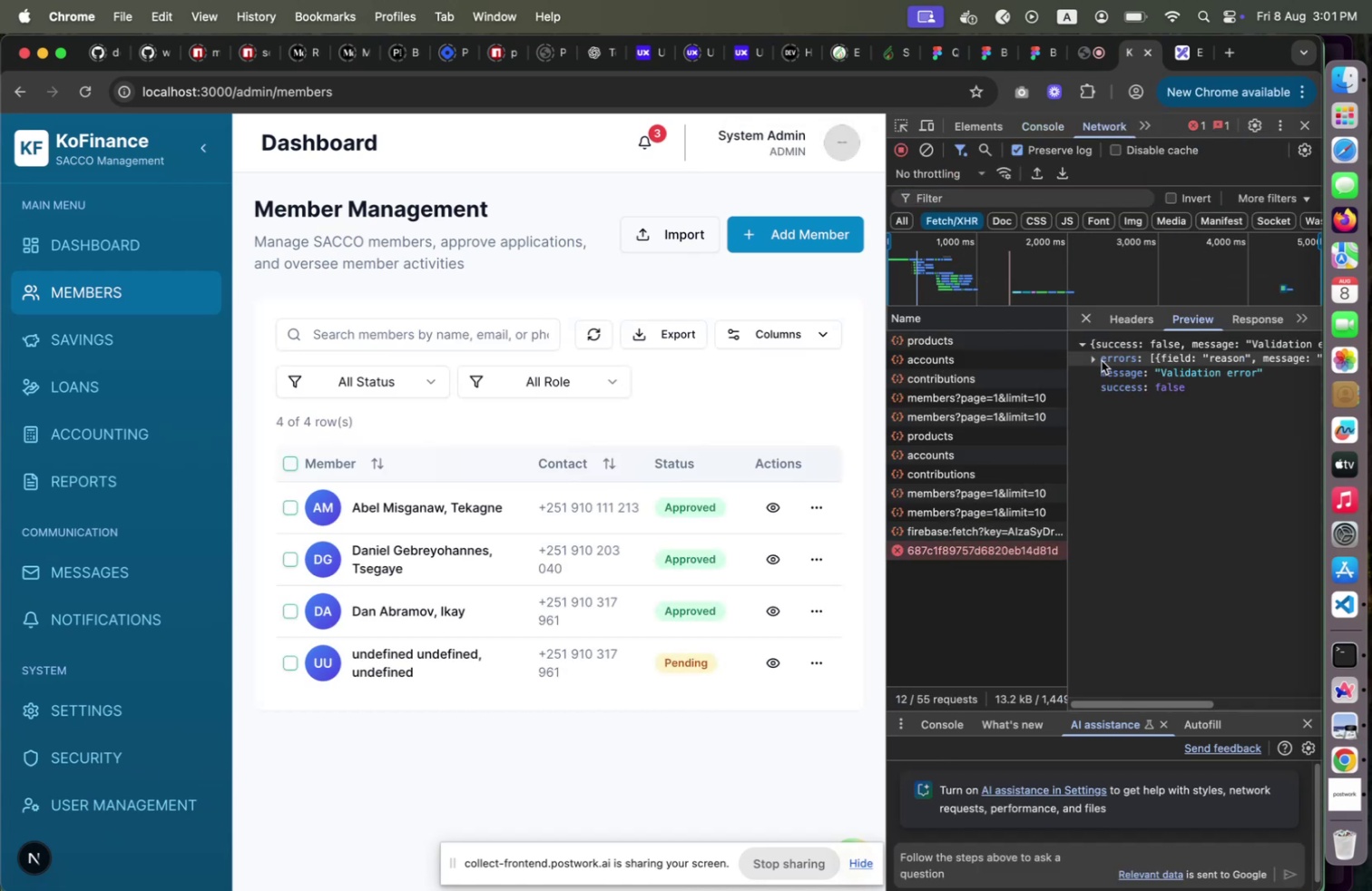 
left_click([1094, 359])
 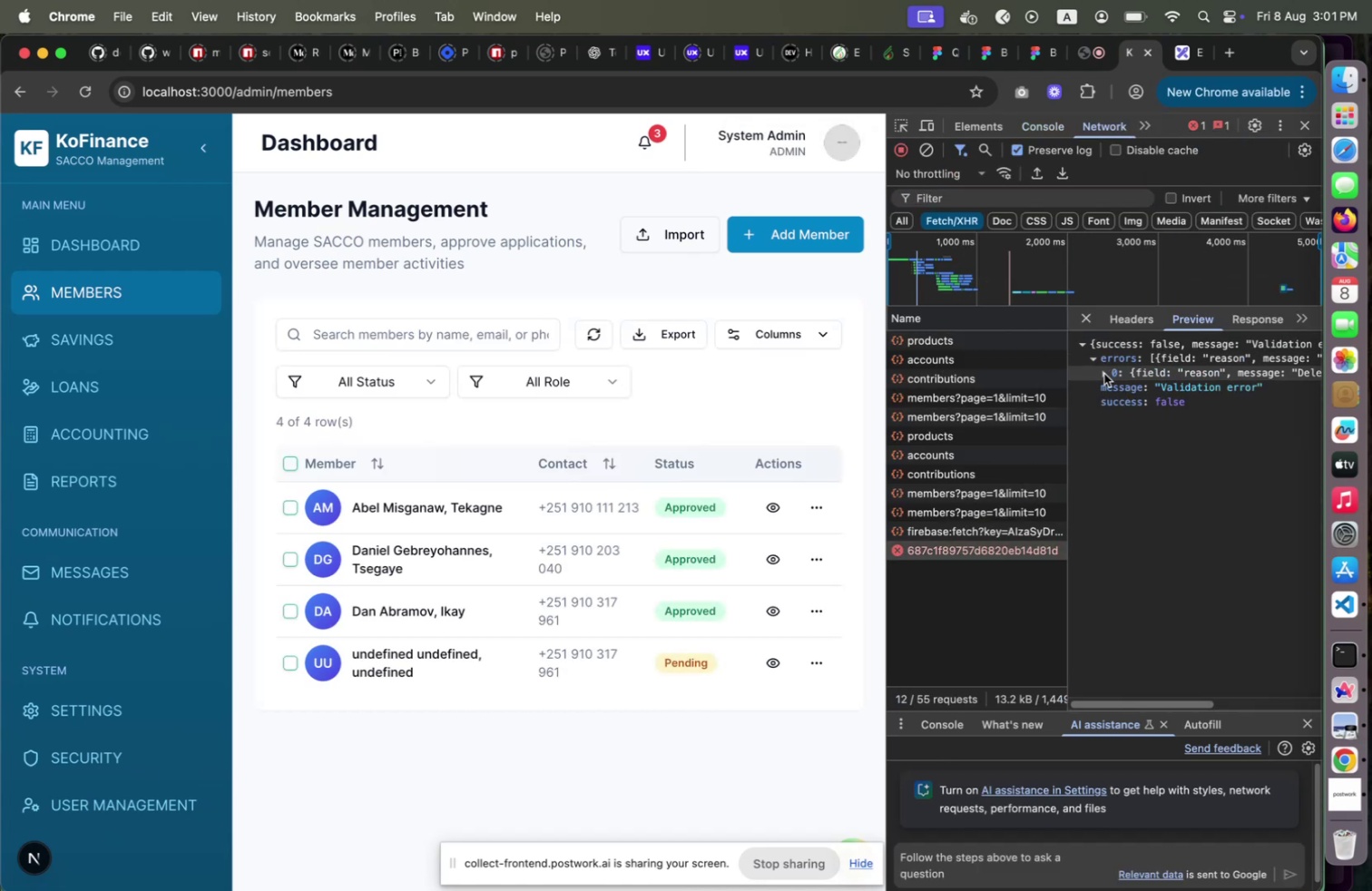 
left_click([1104, 373])
 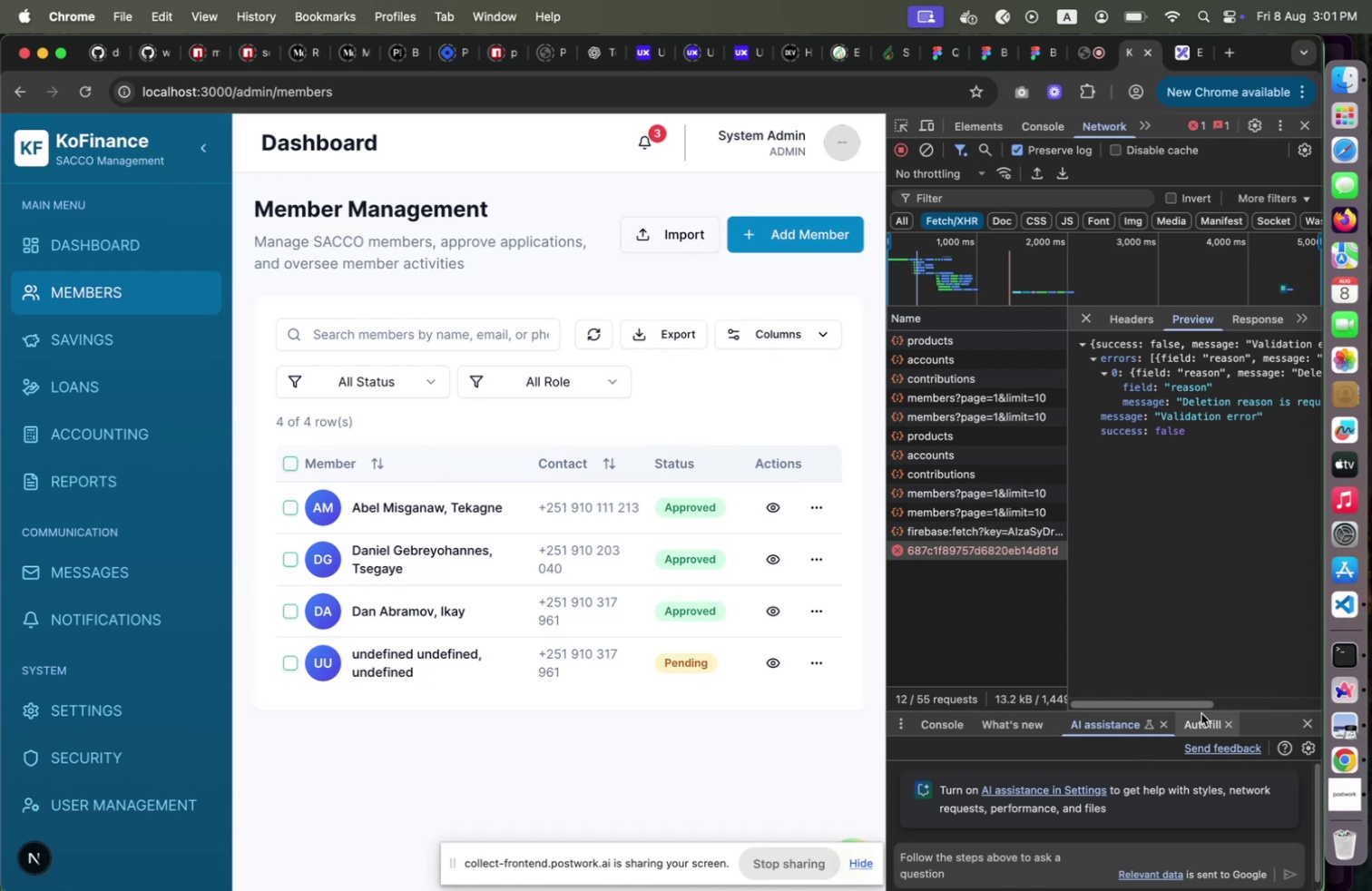 
left_click([1203, 706])
 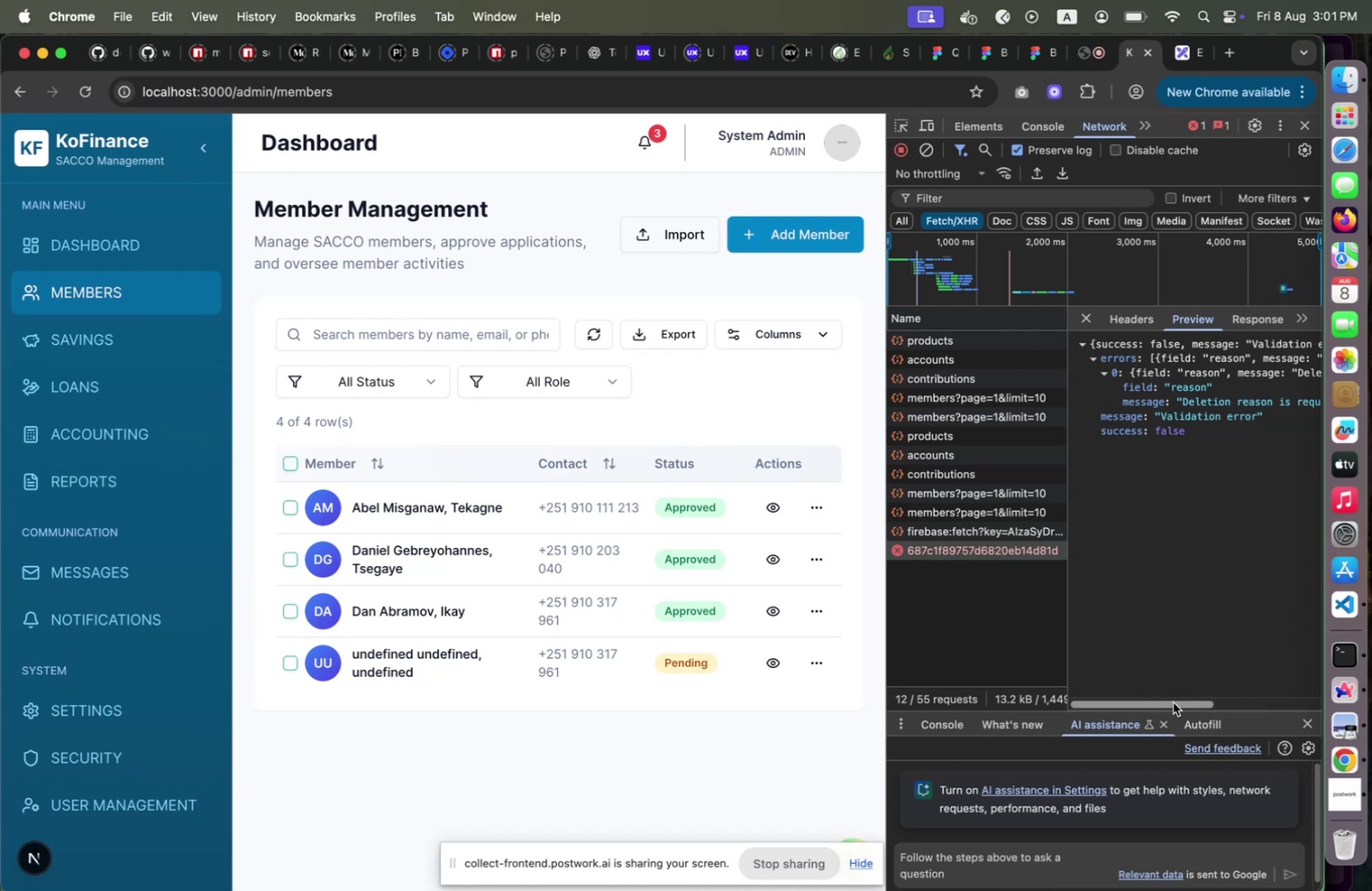 
left_click_drag(start_coordinate=[1173, 701], to_coordinate=[1198, 700])
 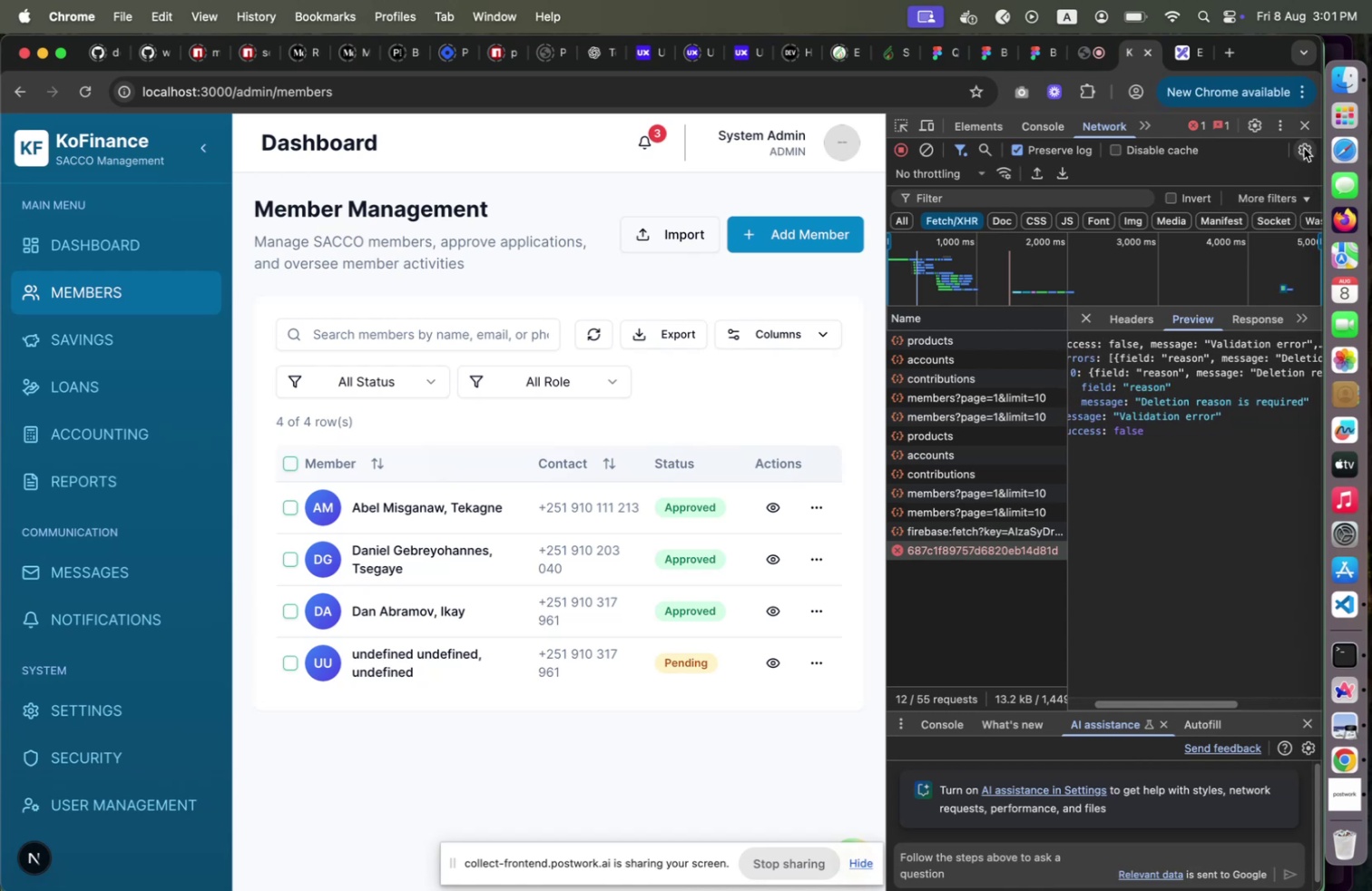 
left_click([1307, 133])
 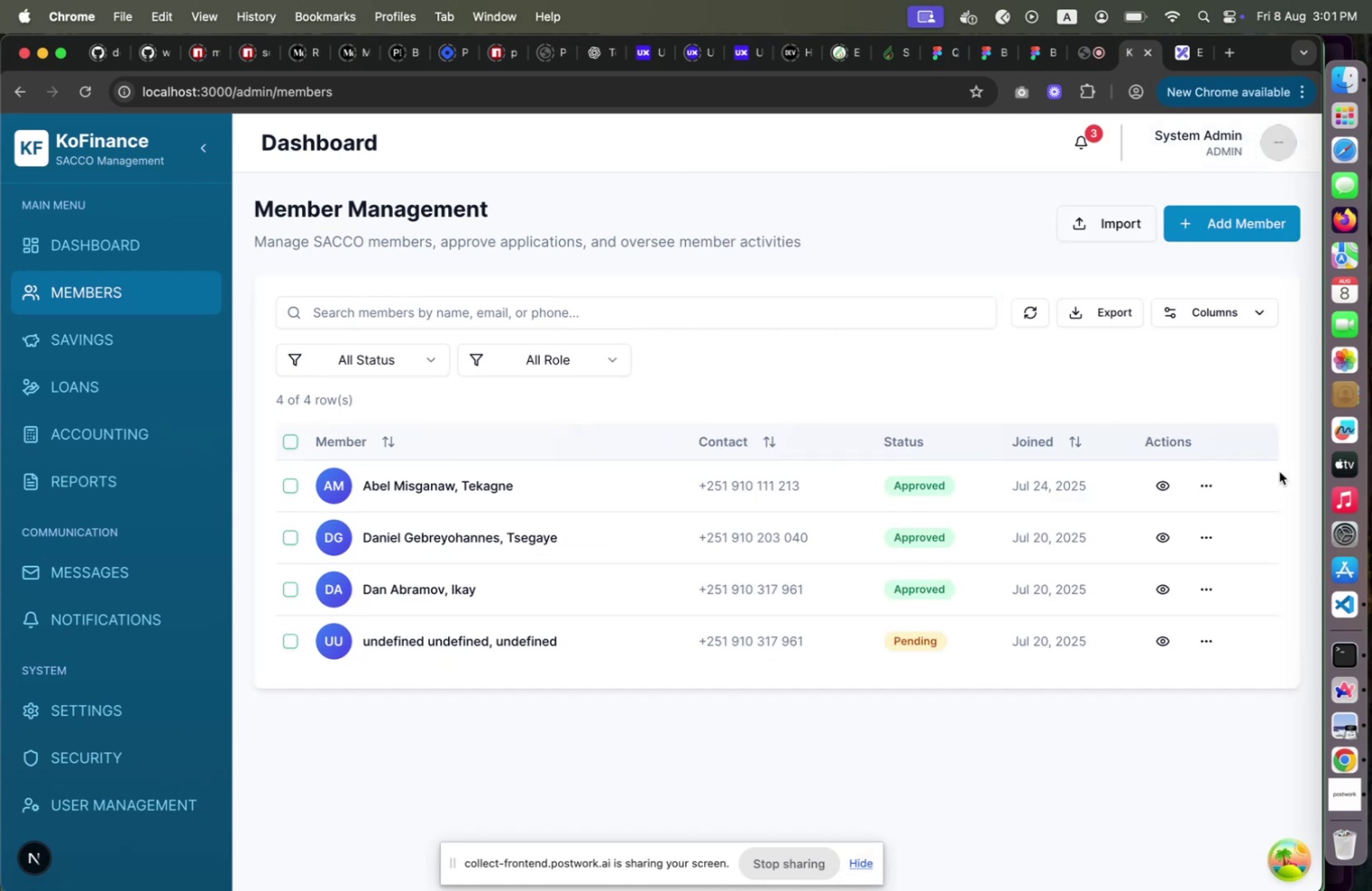 
left_click([1342, 604])
 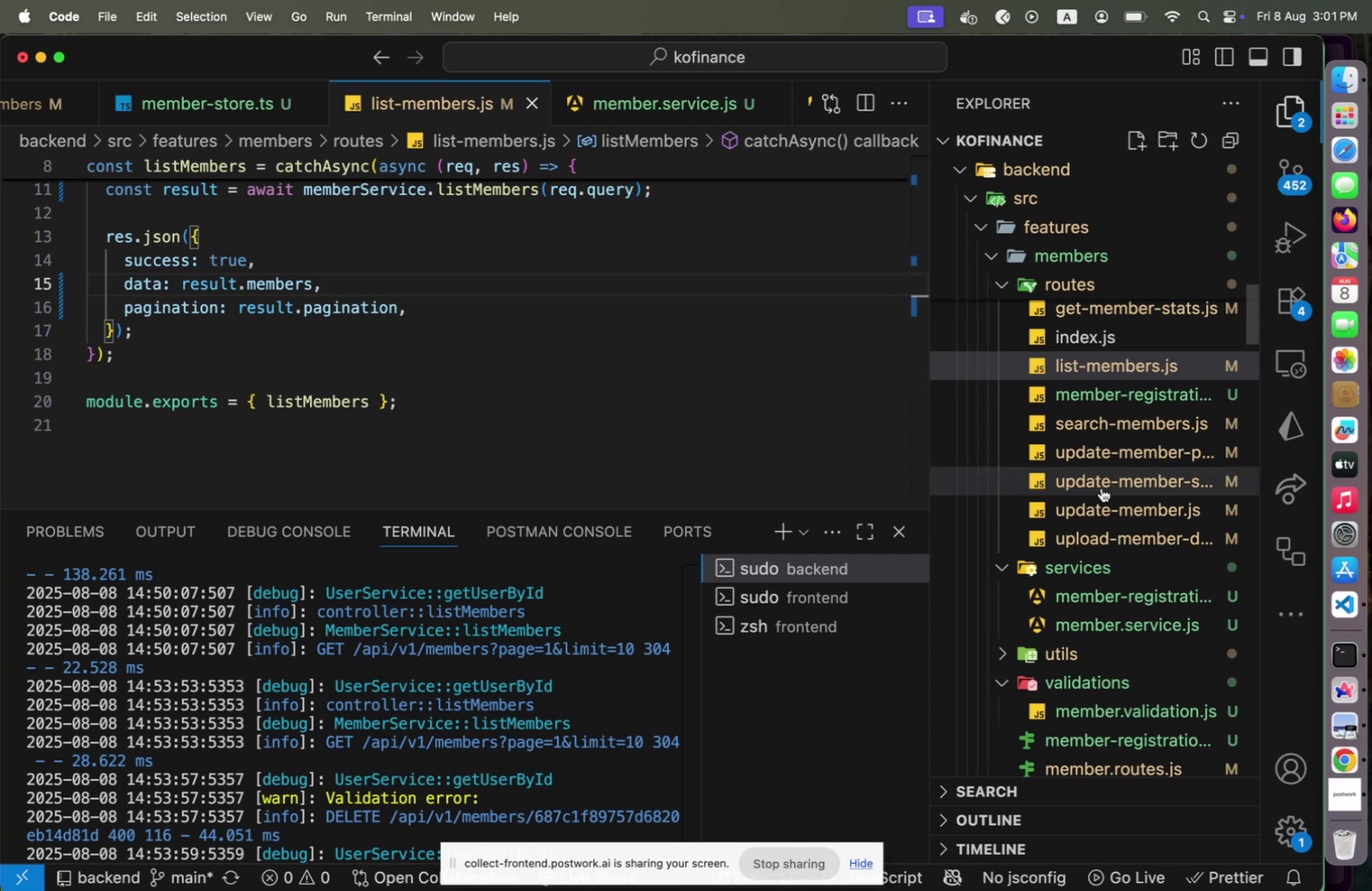 
wait(6.53)
 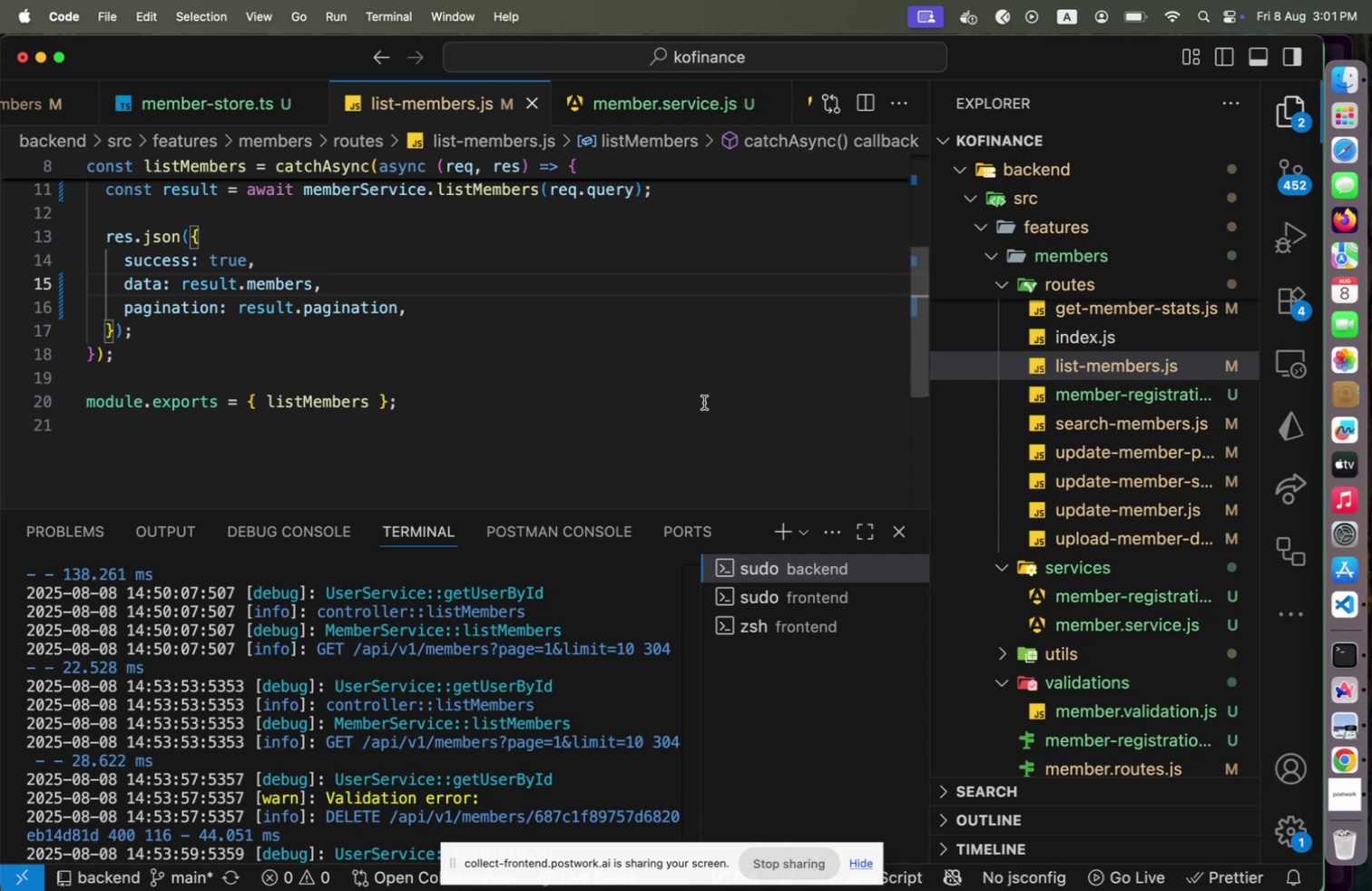 
scroll: coordinate [1099, 485], scroll_direction: up, amount: 5.0
 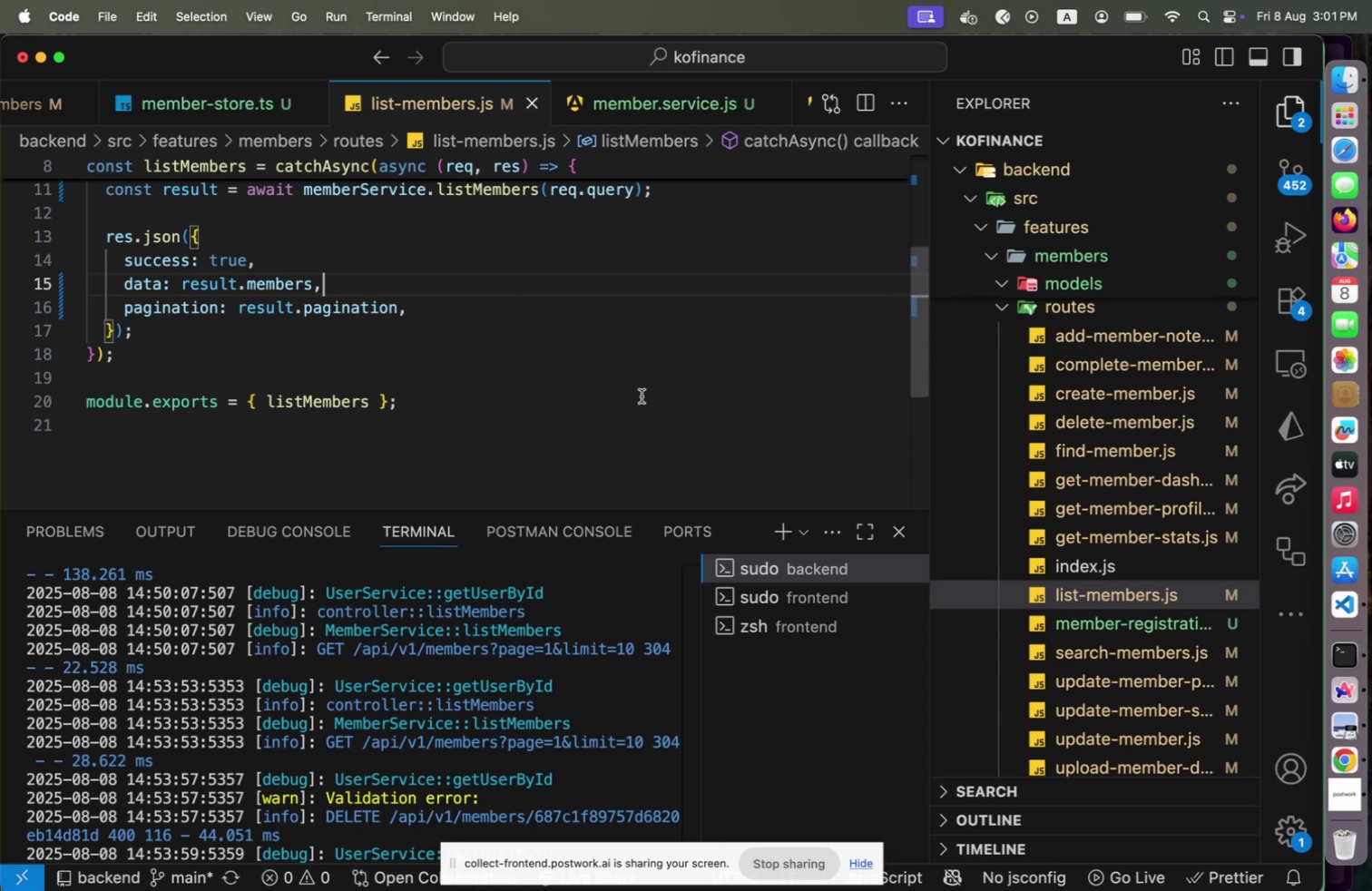 